 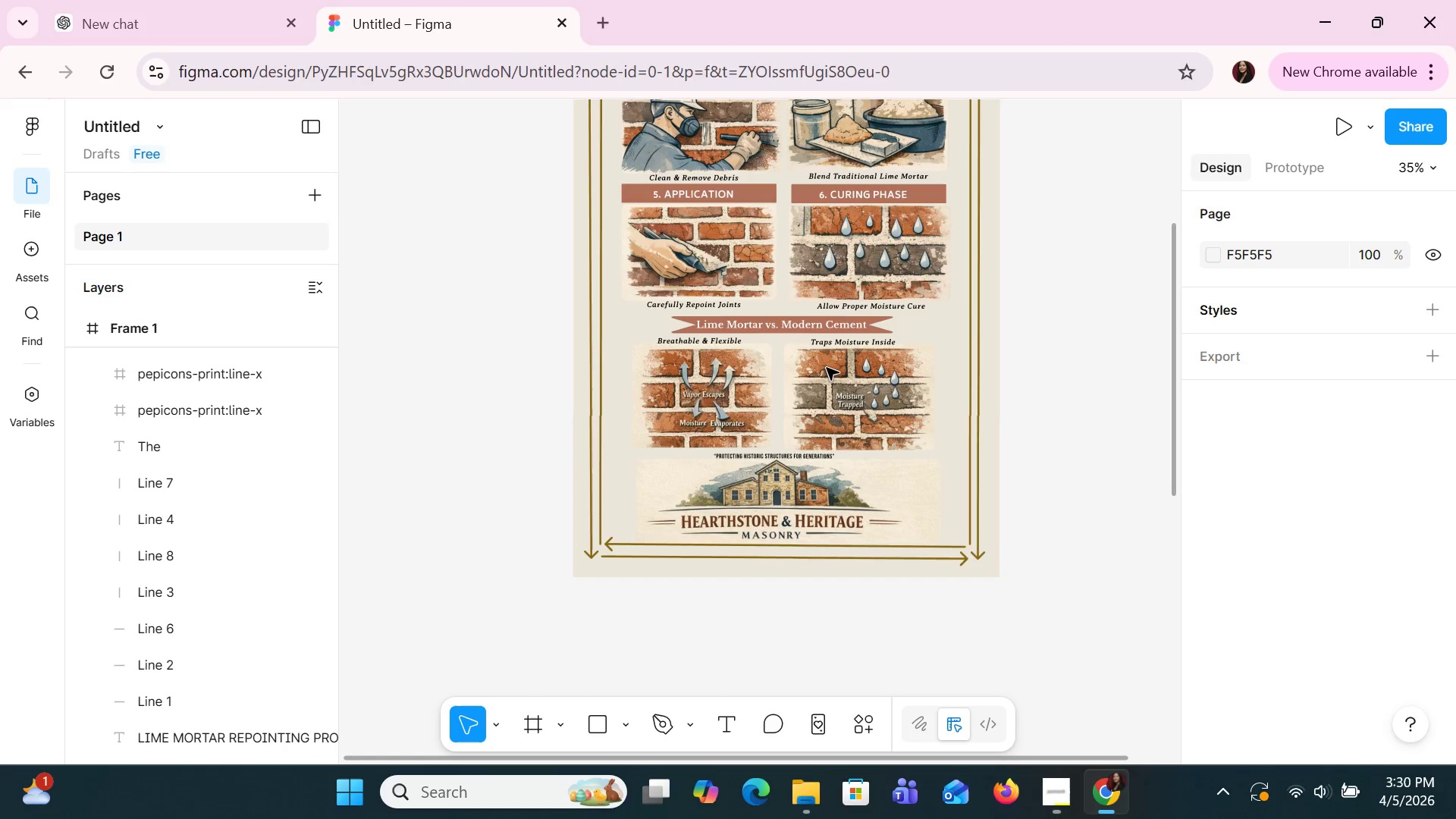 
hold_key(key=S, duration=0.33)
 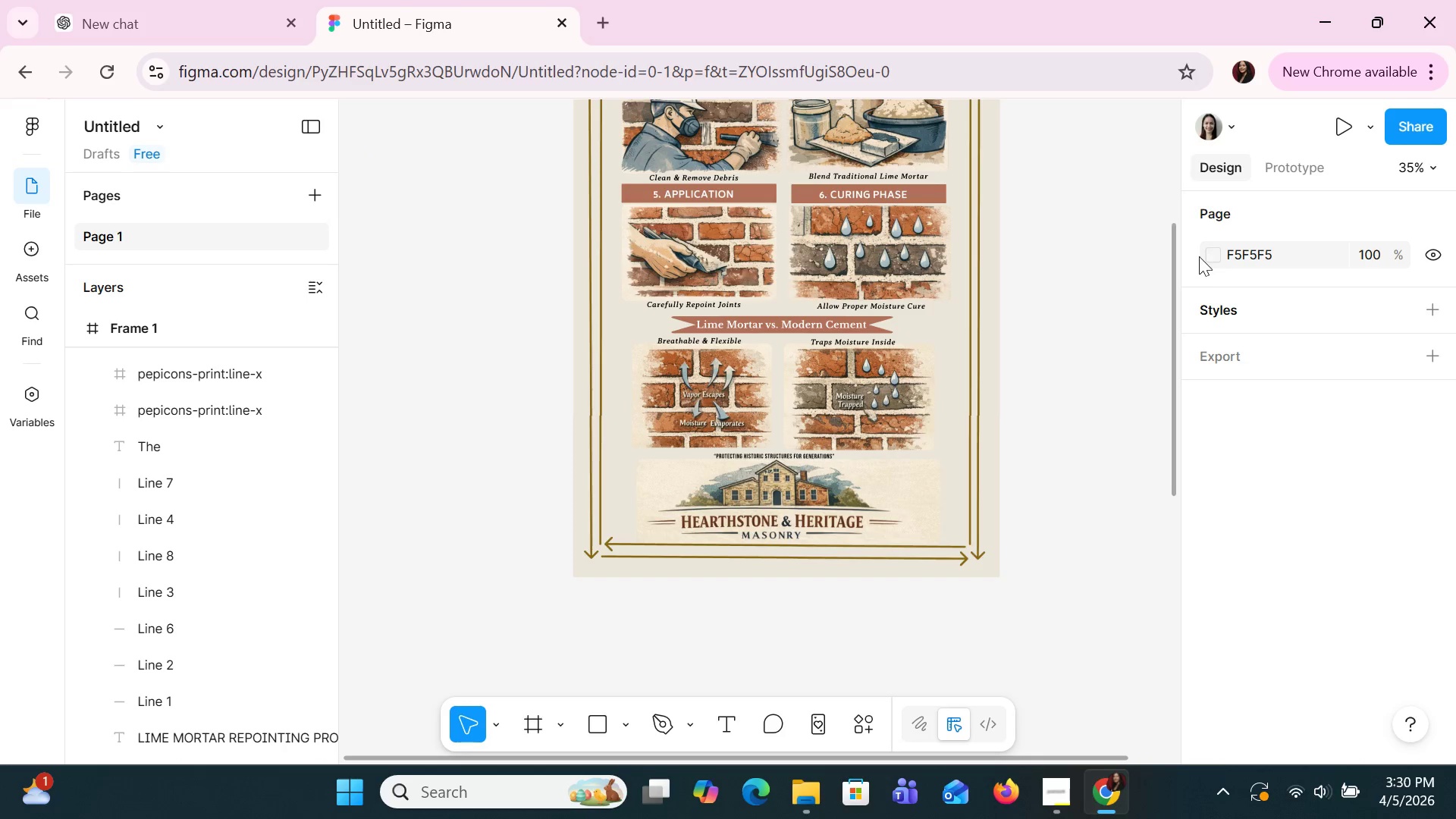 
left_click([1049, 338])
 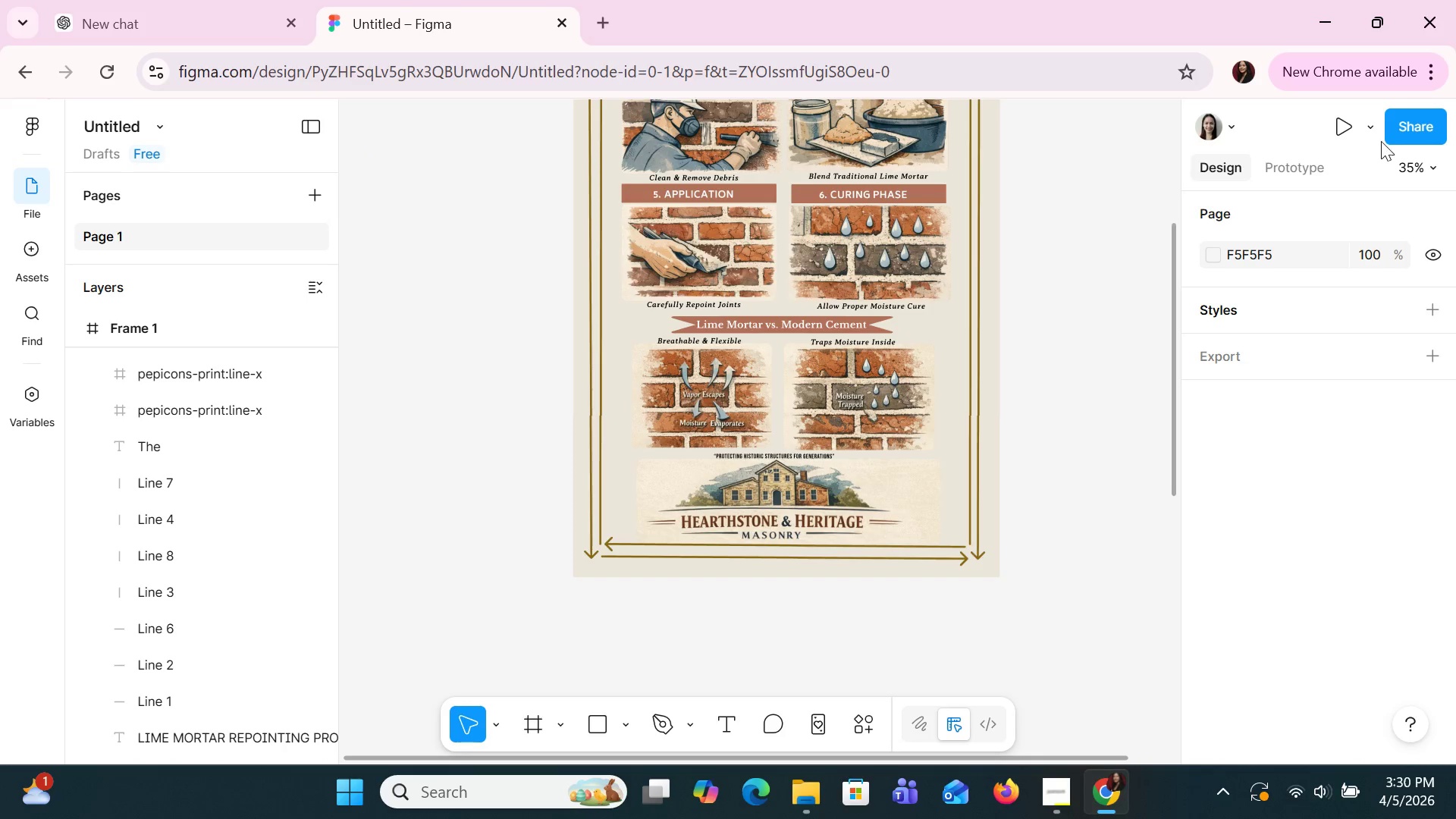 
left_click([1370, 120])
 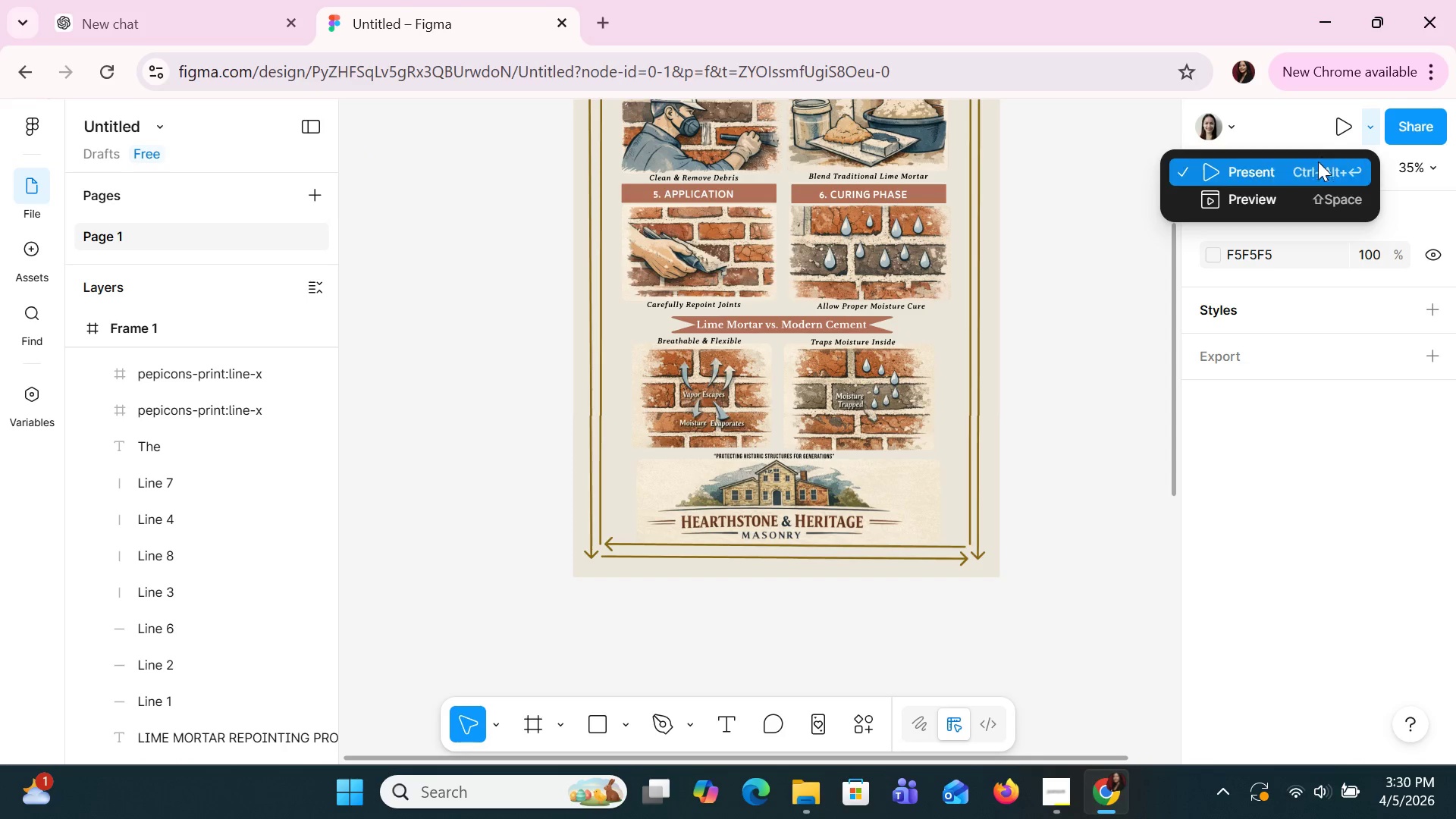 
left_click([1301, 186])
 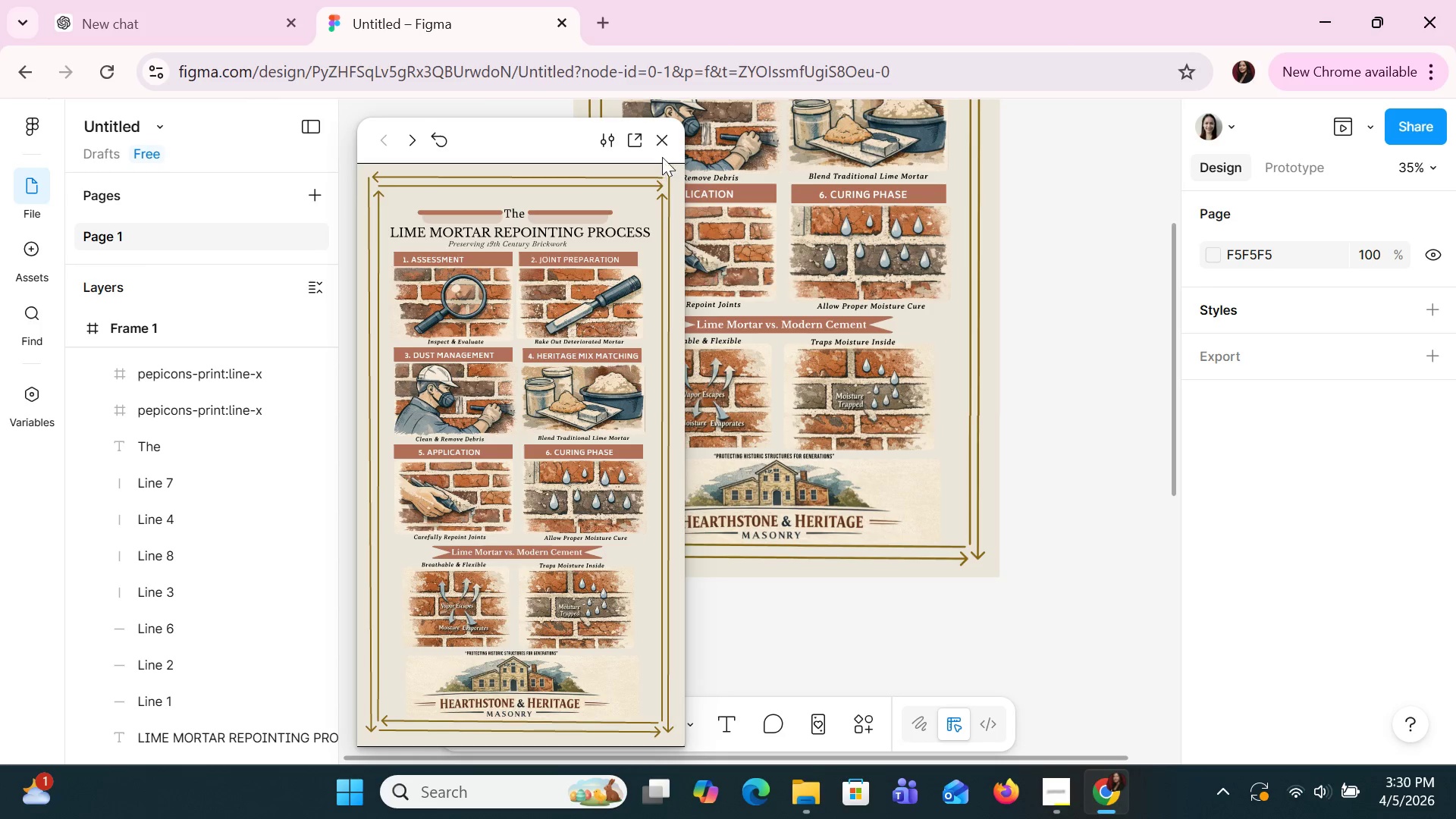 
wait(22.11)
 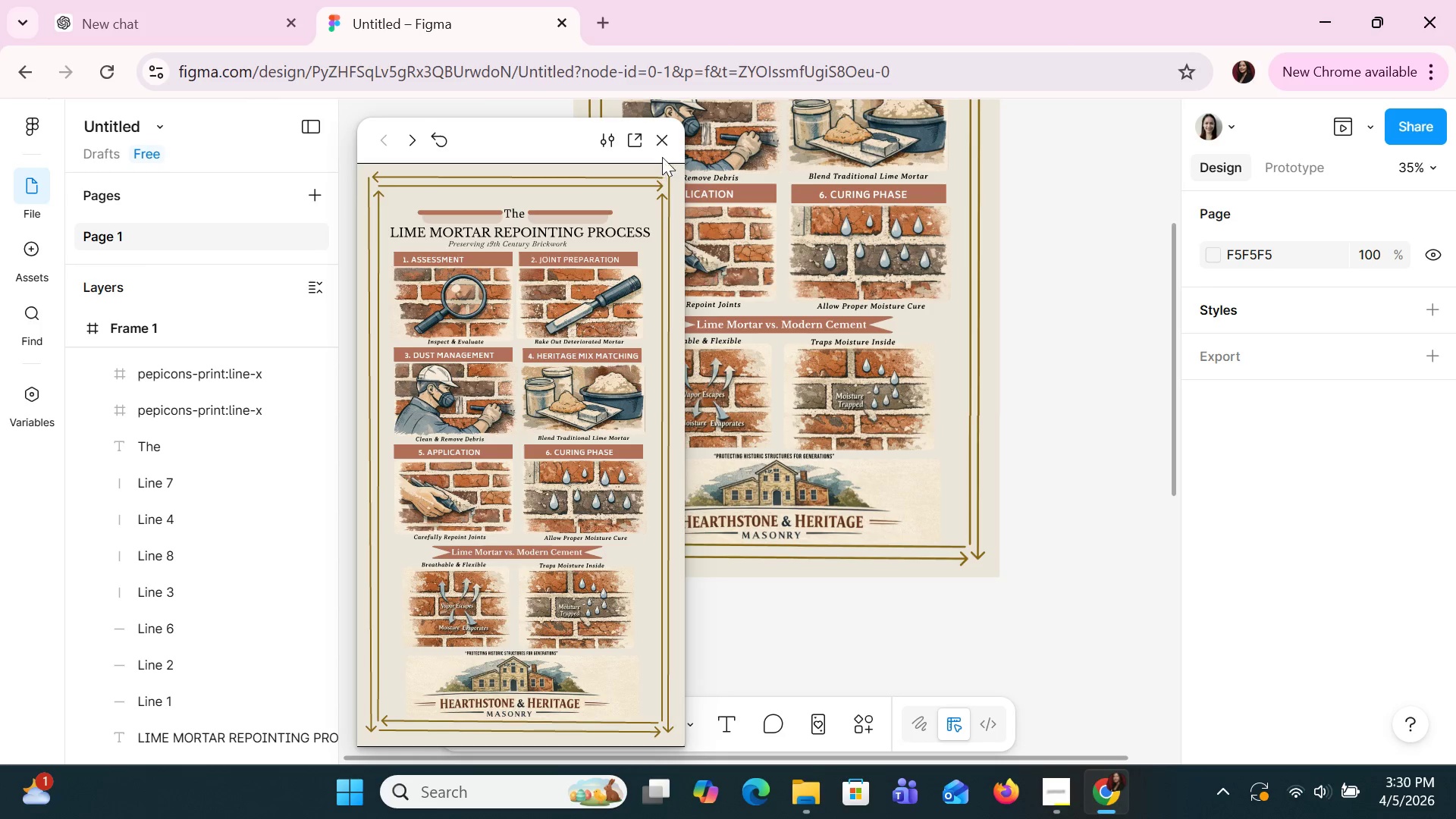 
left_click([658, 142])
 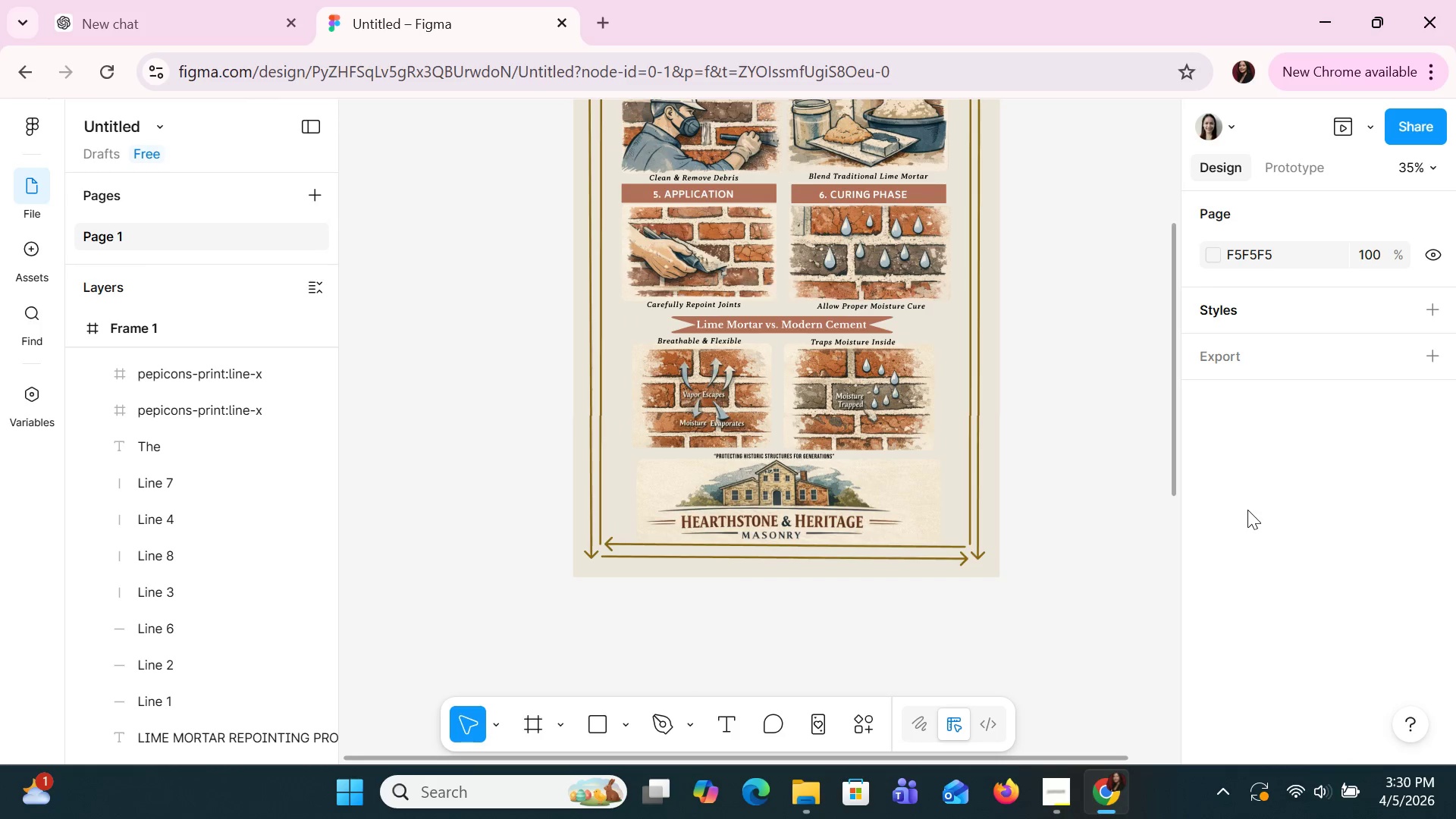 
scroll: coordinate [1009, 315], scroll_direction: up, amount: 4.0
 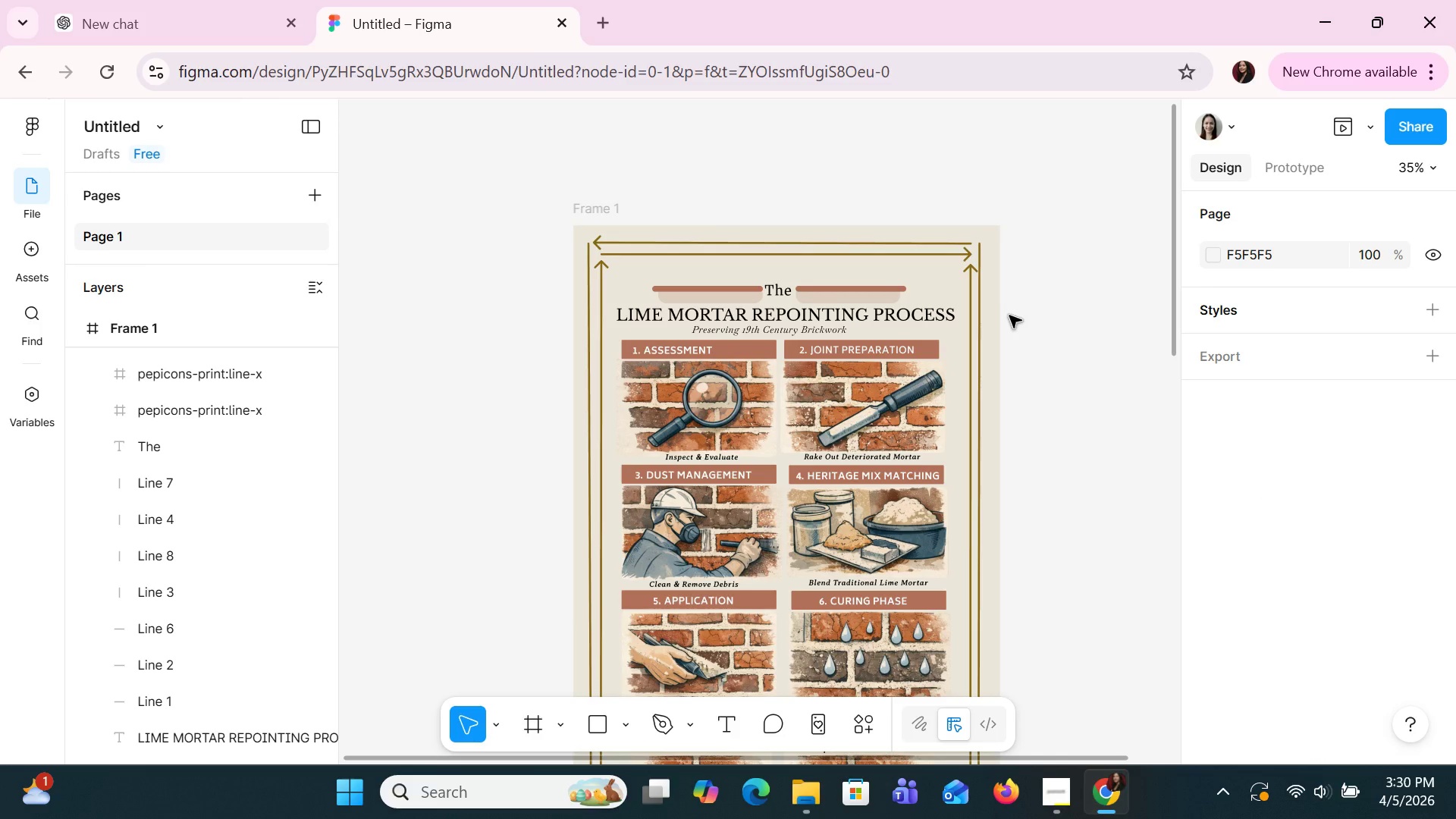 
right_click([1006, 290])
 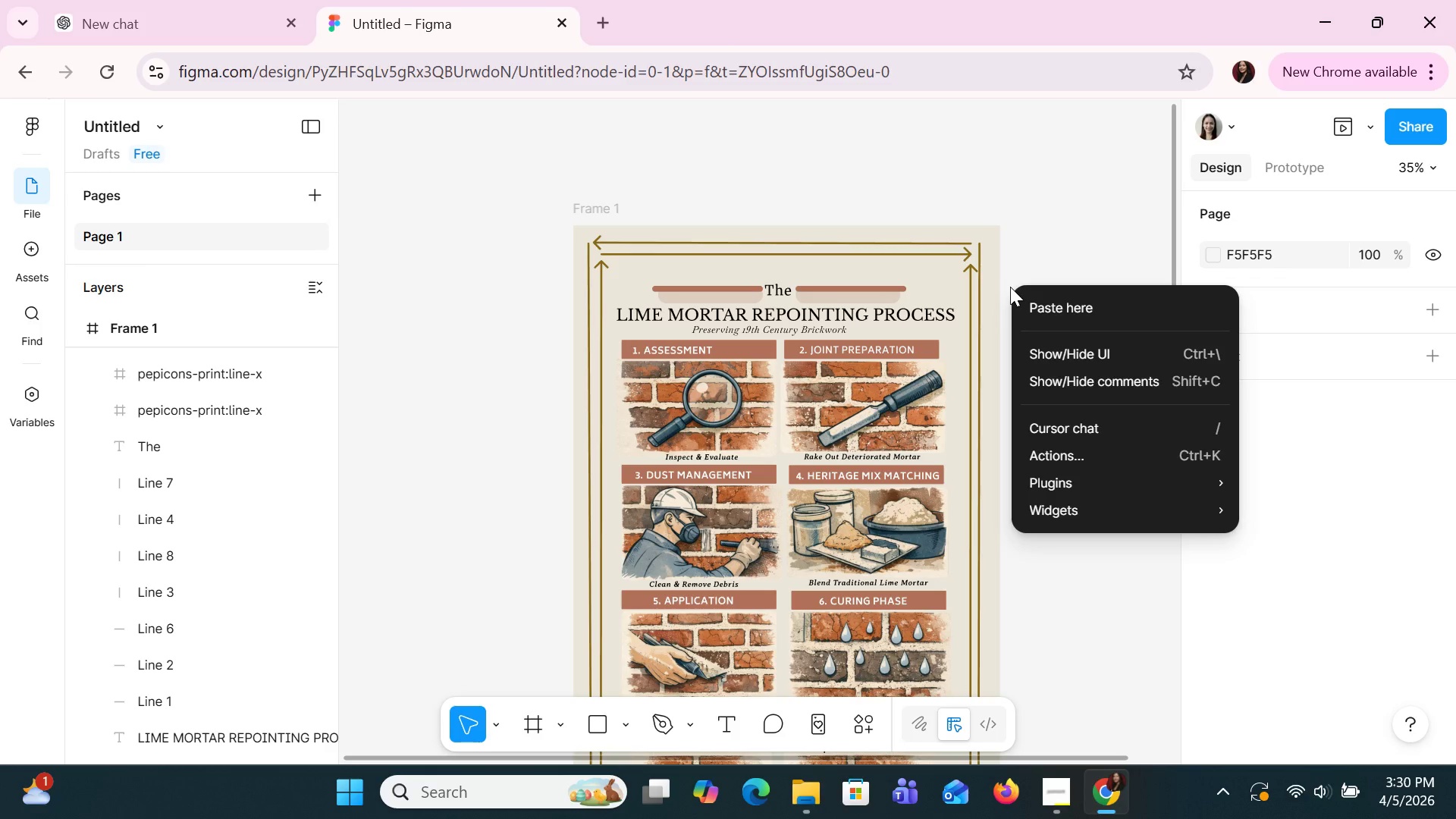 
left_click([1024, 247])
 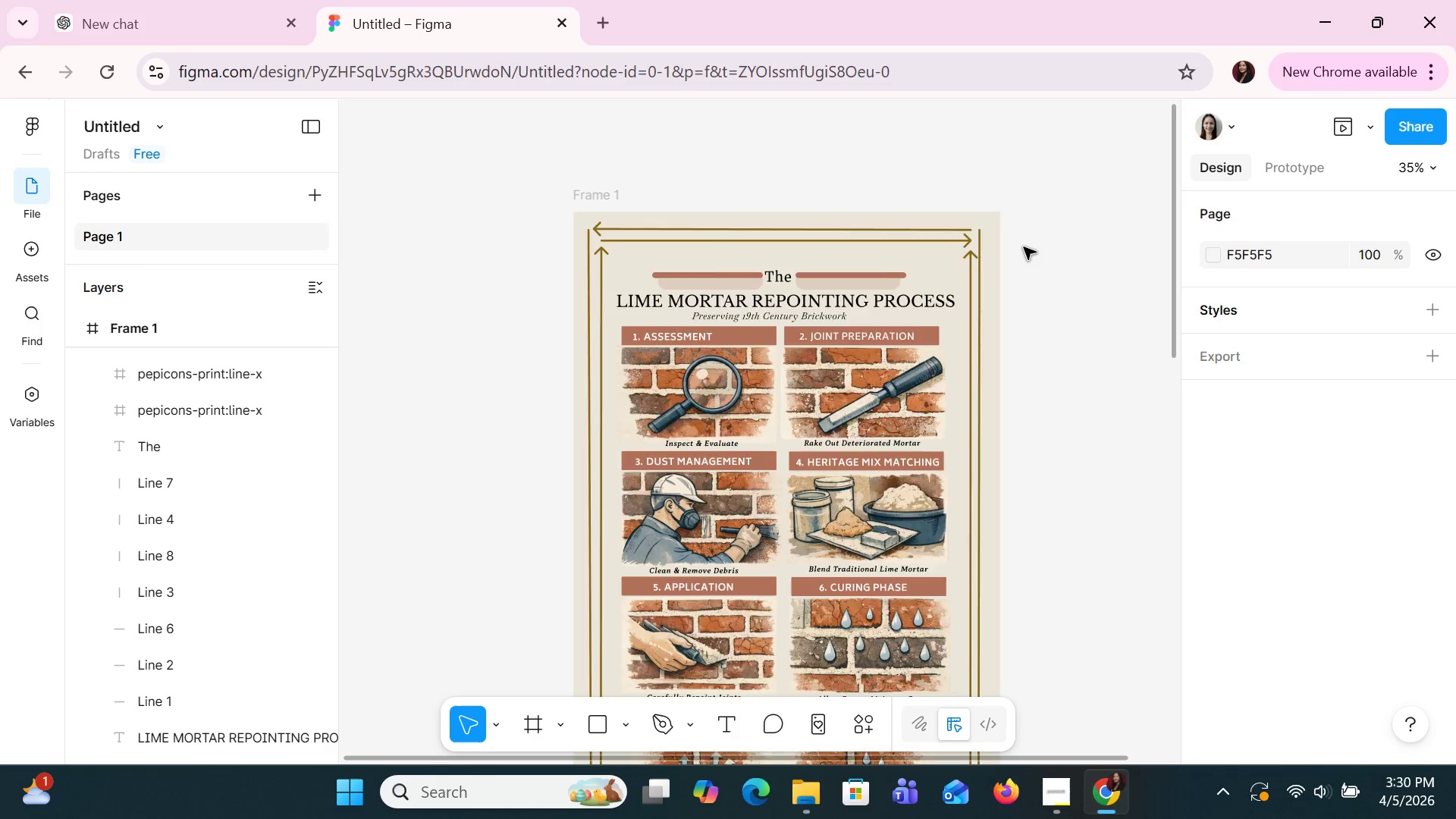 
scroll: coordinate [1024, 247], scroll_direction: down, amount: 9.0
 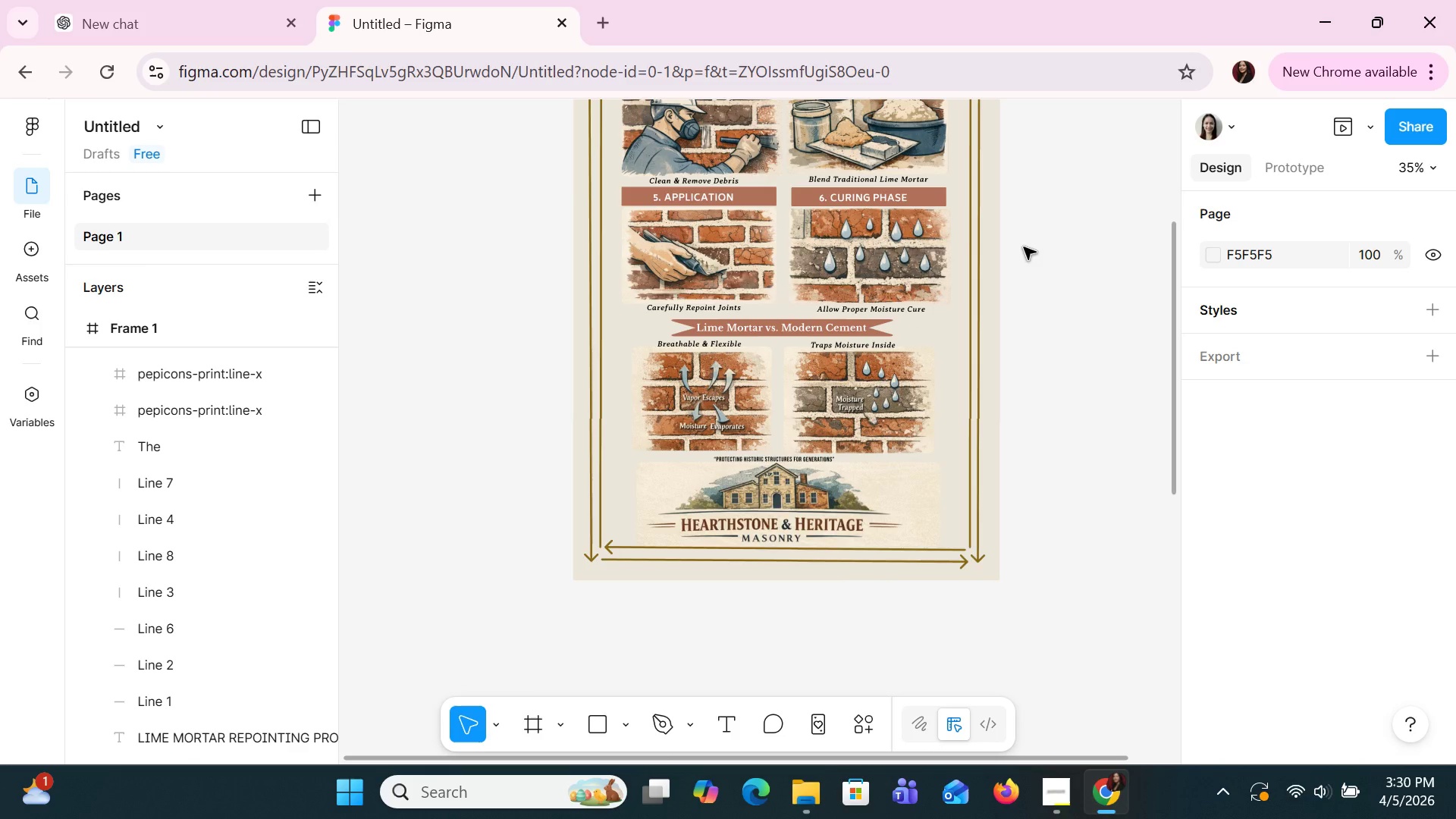 
scroll: coordinate [1024, 247], scroll_direction: up, amount: 6.0
 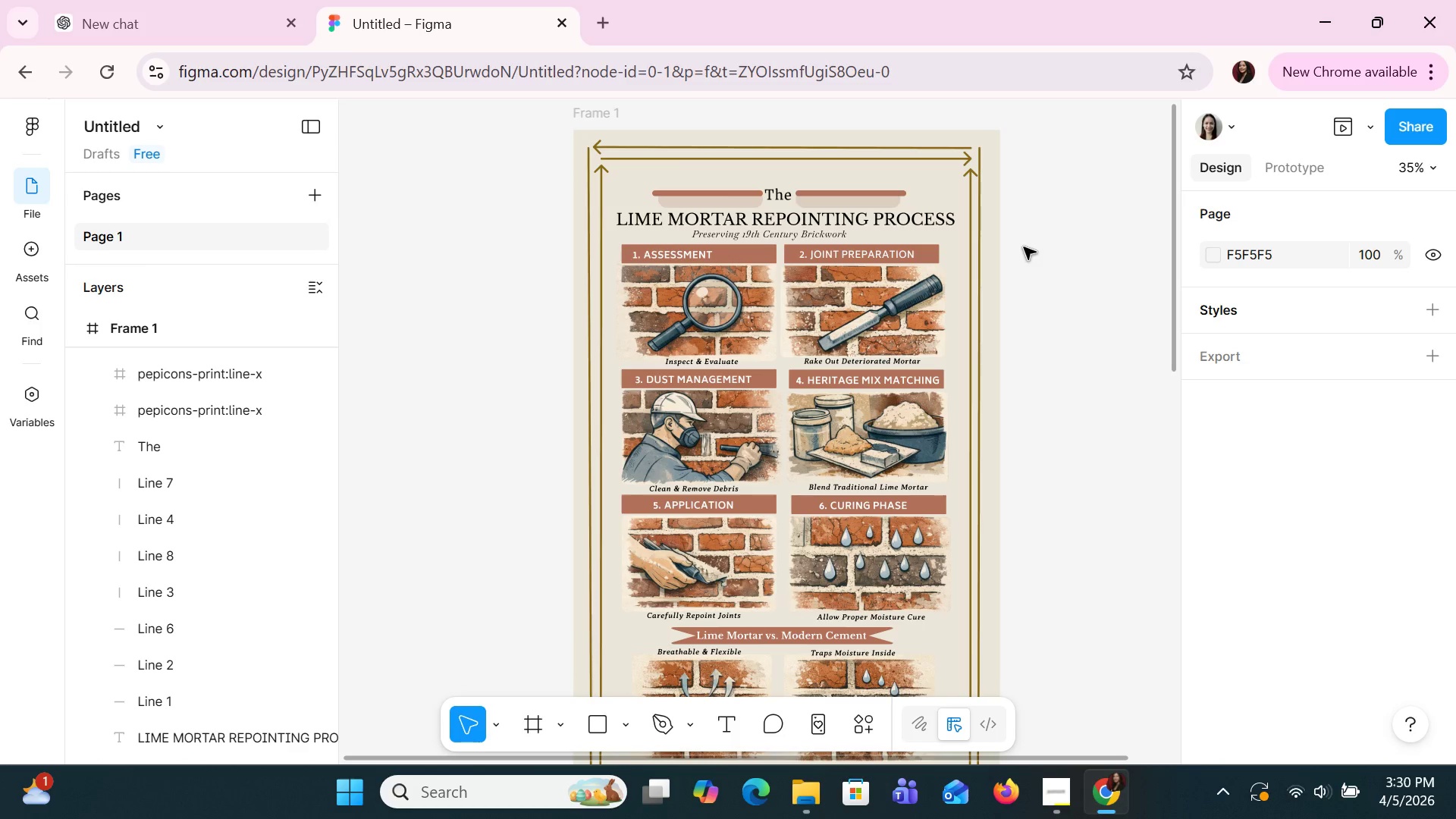 
hold_key(key=ControlLeft, duration=0.69)
scroll: coordinate [1048, 351], scroll_direction: up, amount: 5.0
 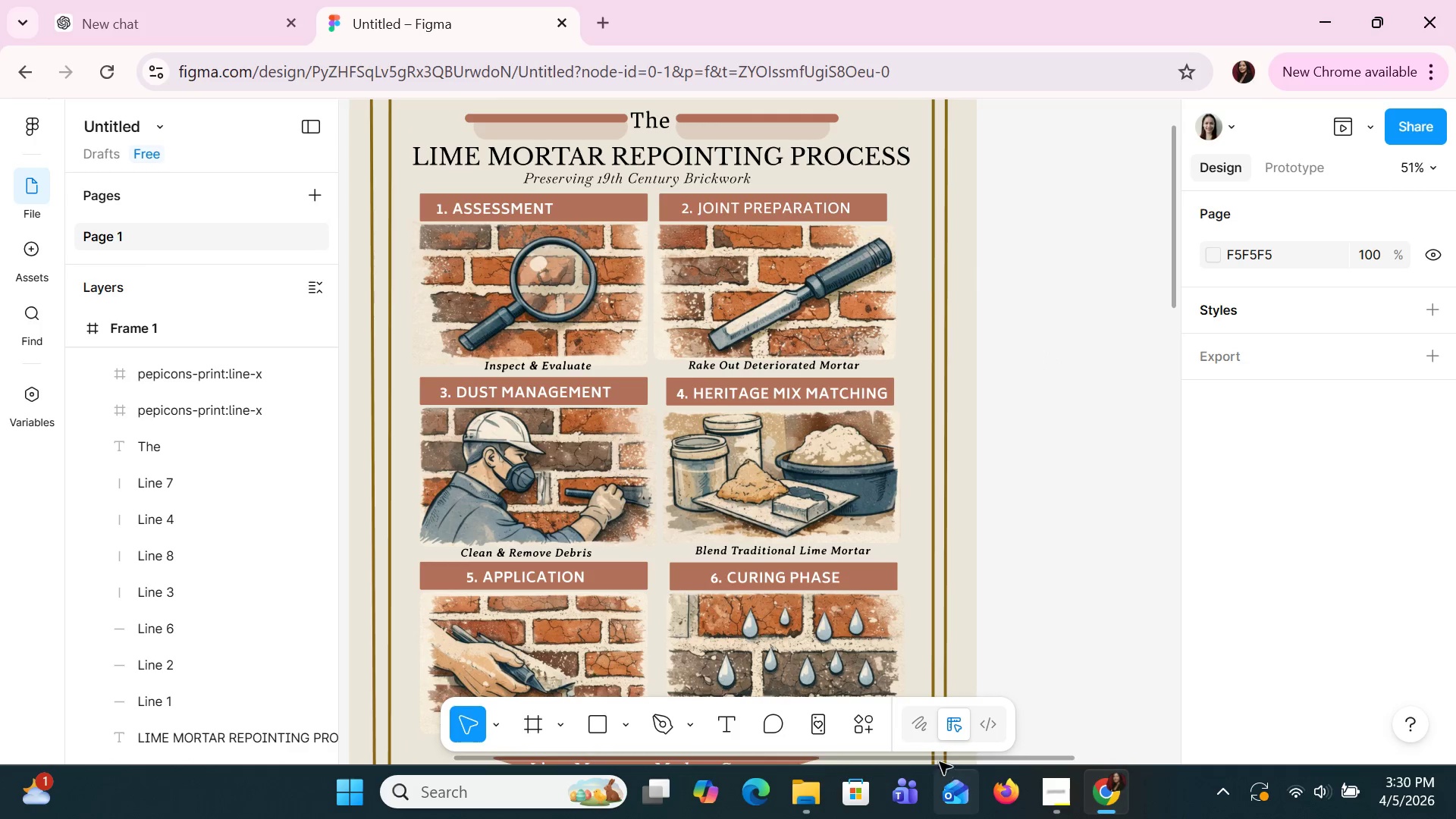 
left_click_drag(start_coordinate=[935, 761], to_coordinate=[876, 776])
 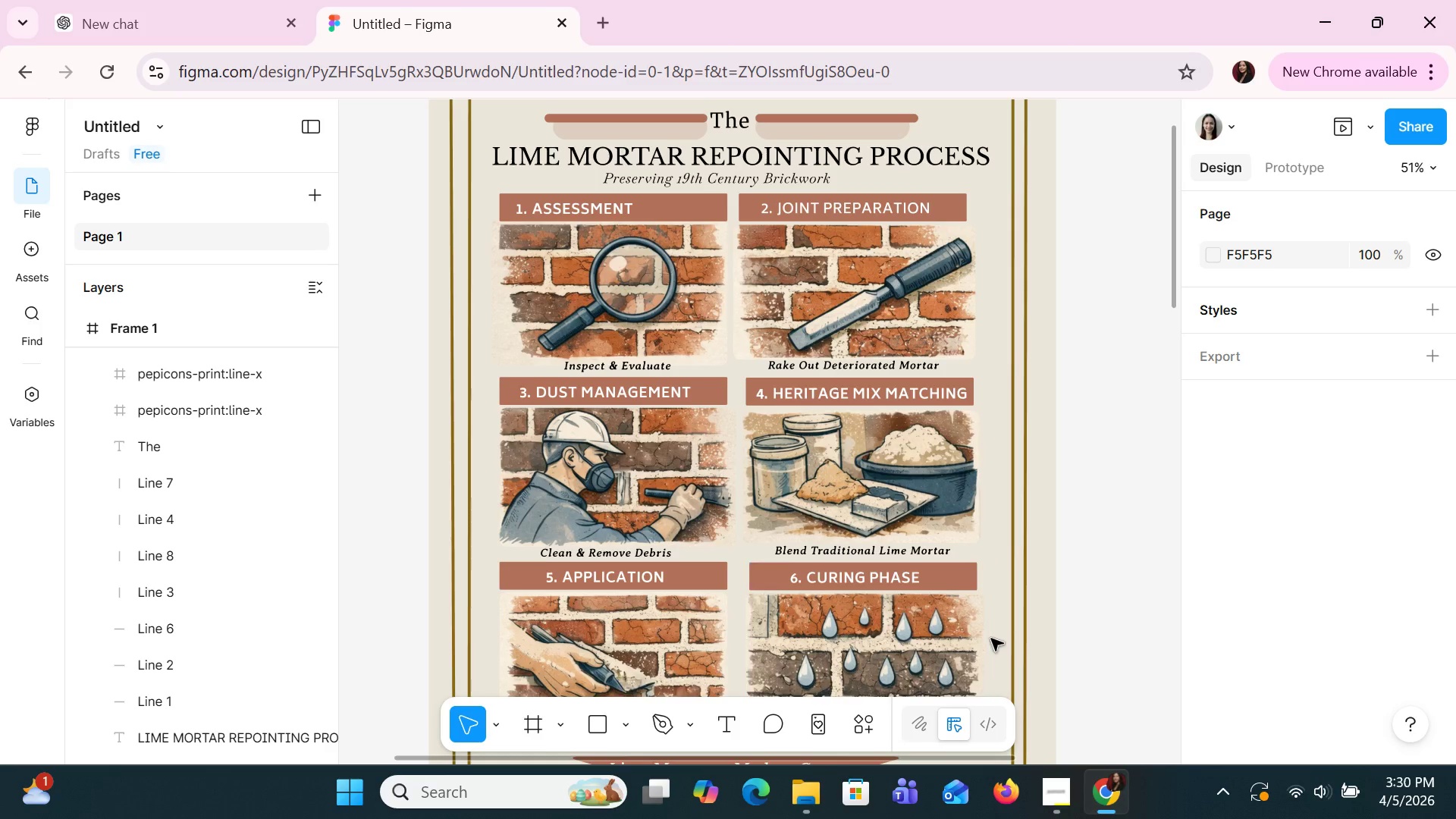 
scroll: coordinate [991, 637], scroll_direction: up, amount: 6.0
 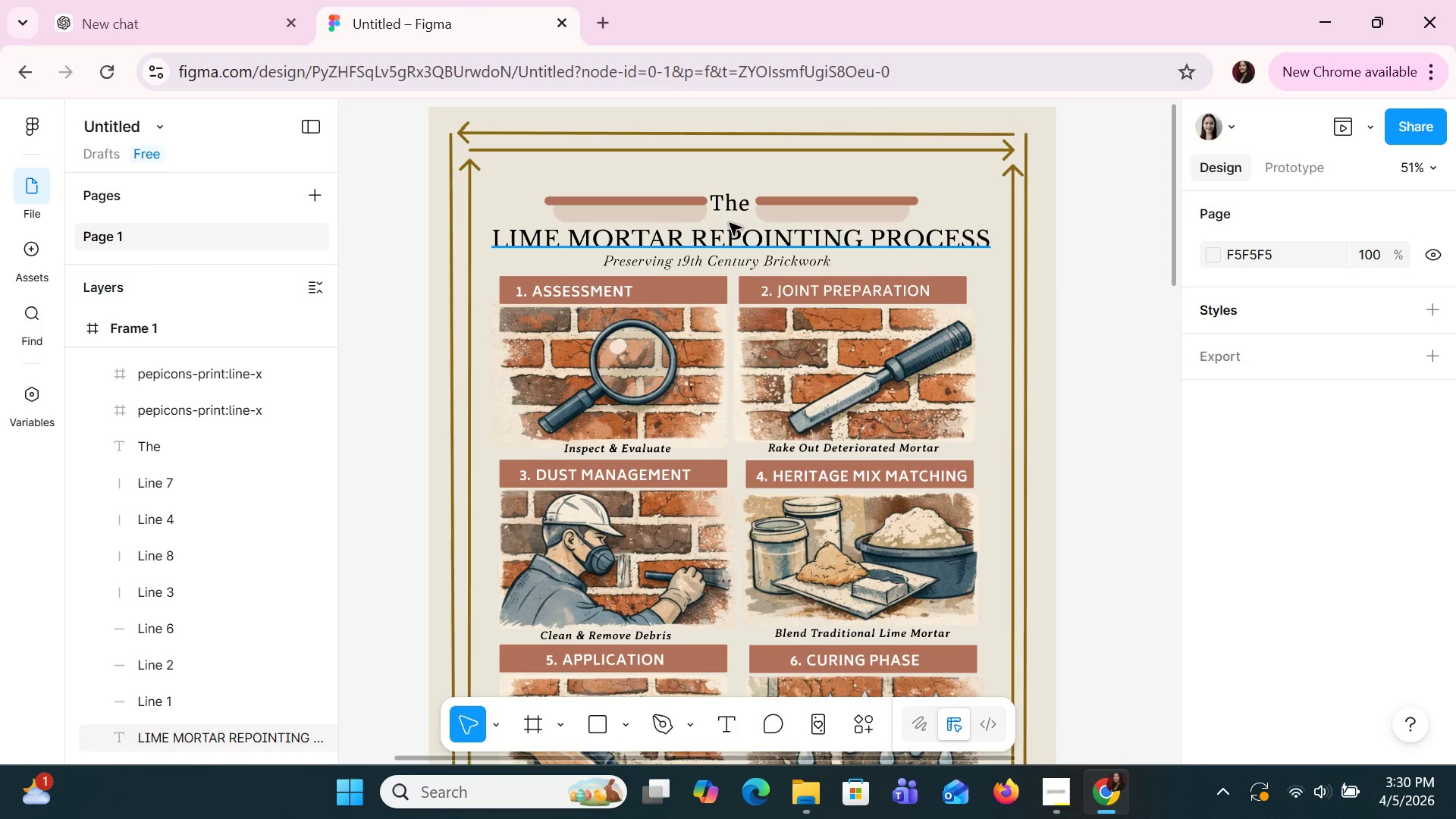 
left_click([720, 206])
 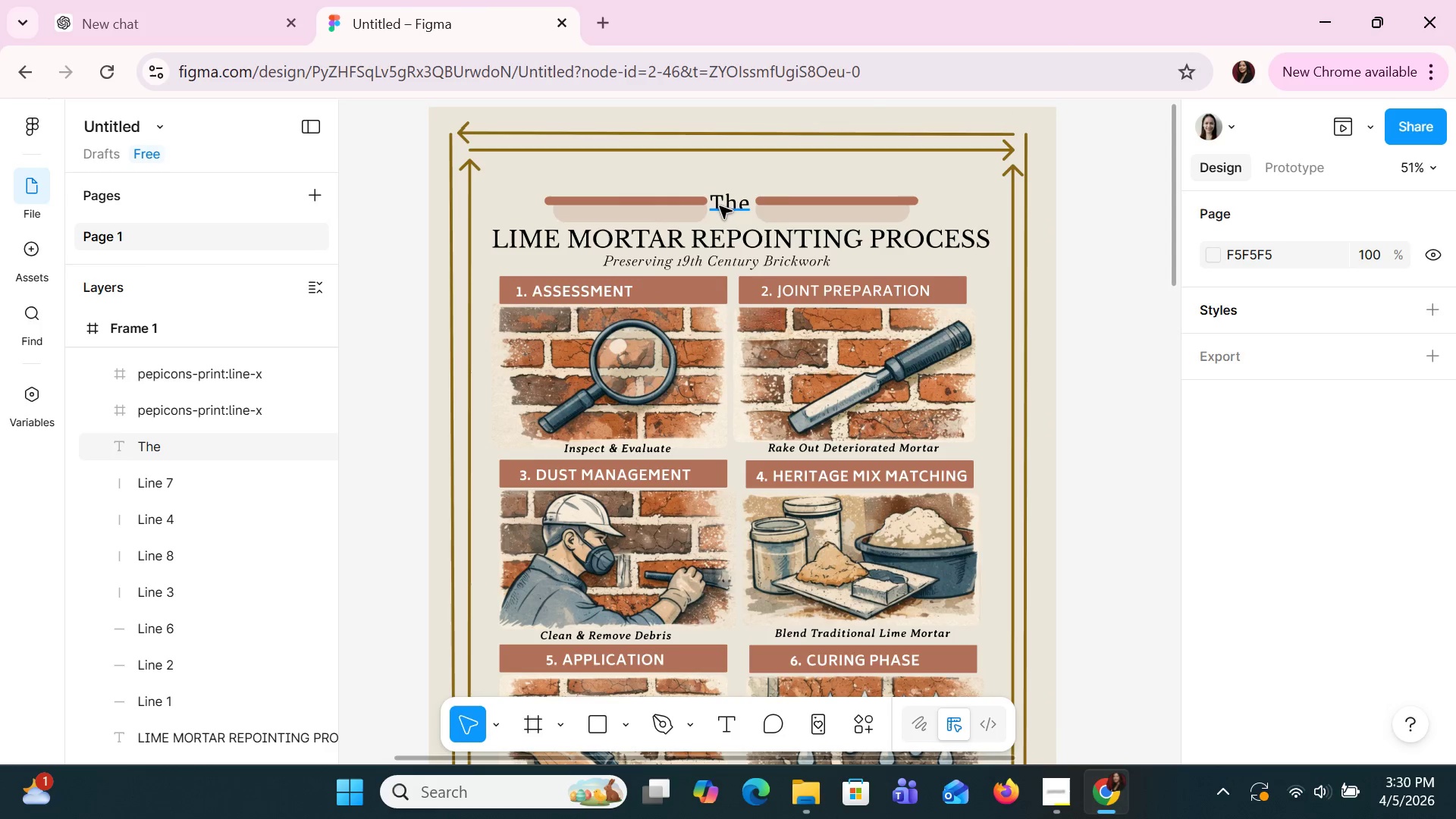 
hold_key(key=ShiftLeft, duration=1.5)
 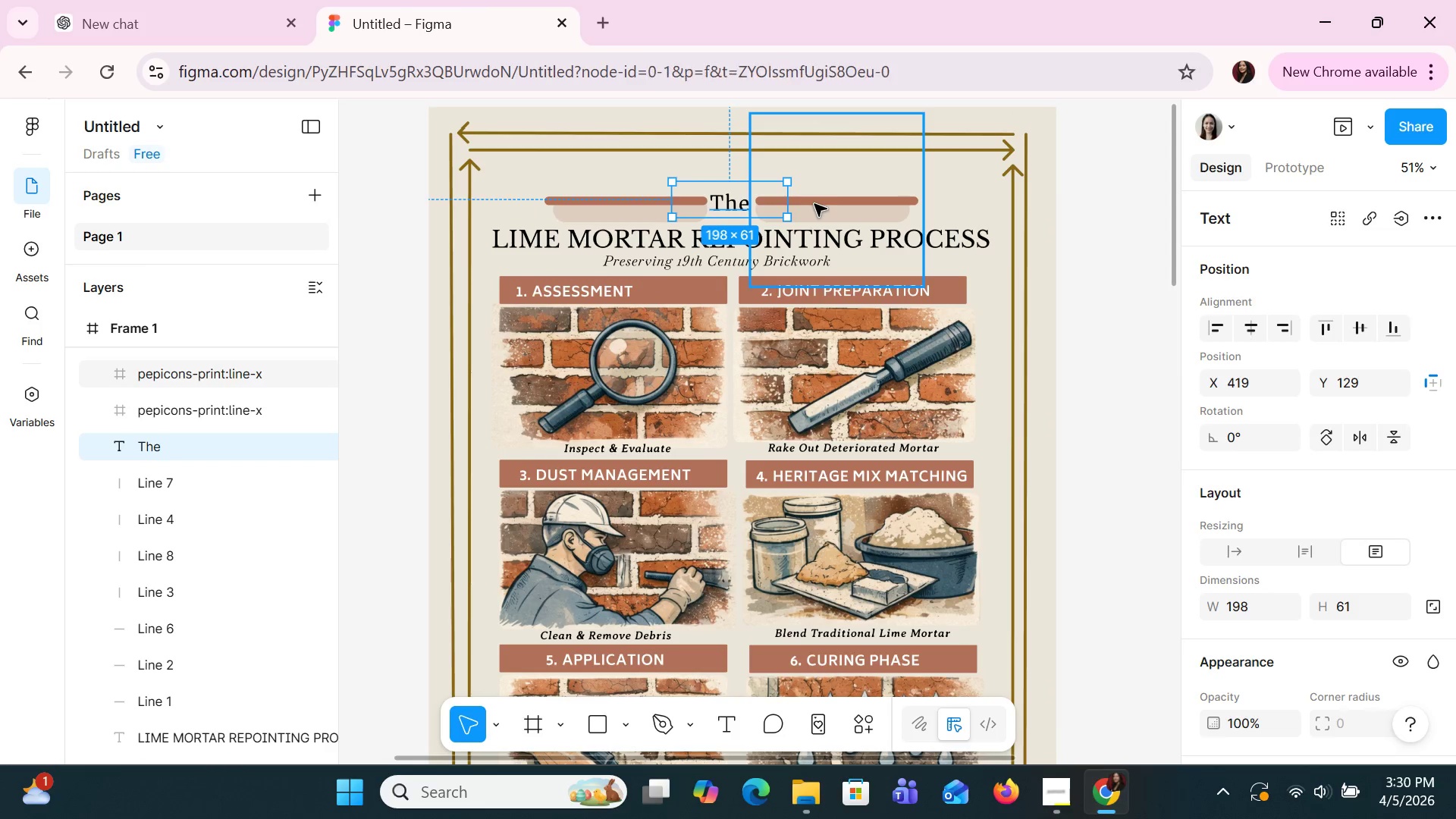 
hold_key(key=ShiftLeft, duration=1.5)
left_click([814, 204])
 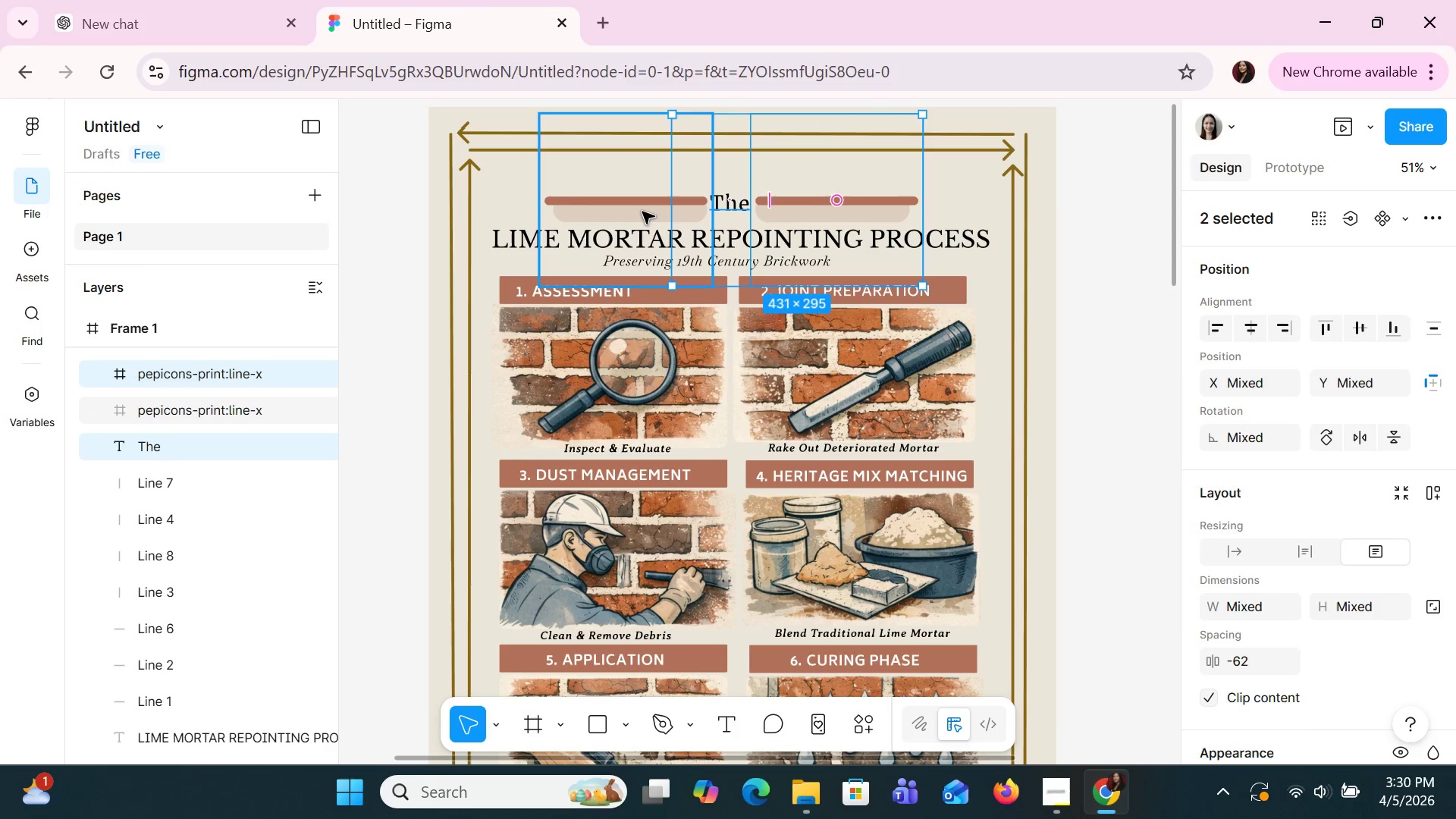 
left_click([631, 204])
 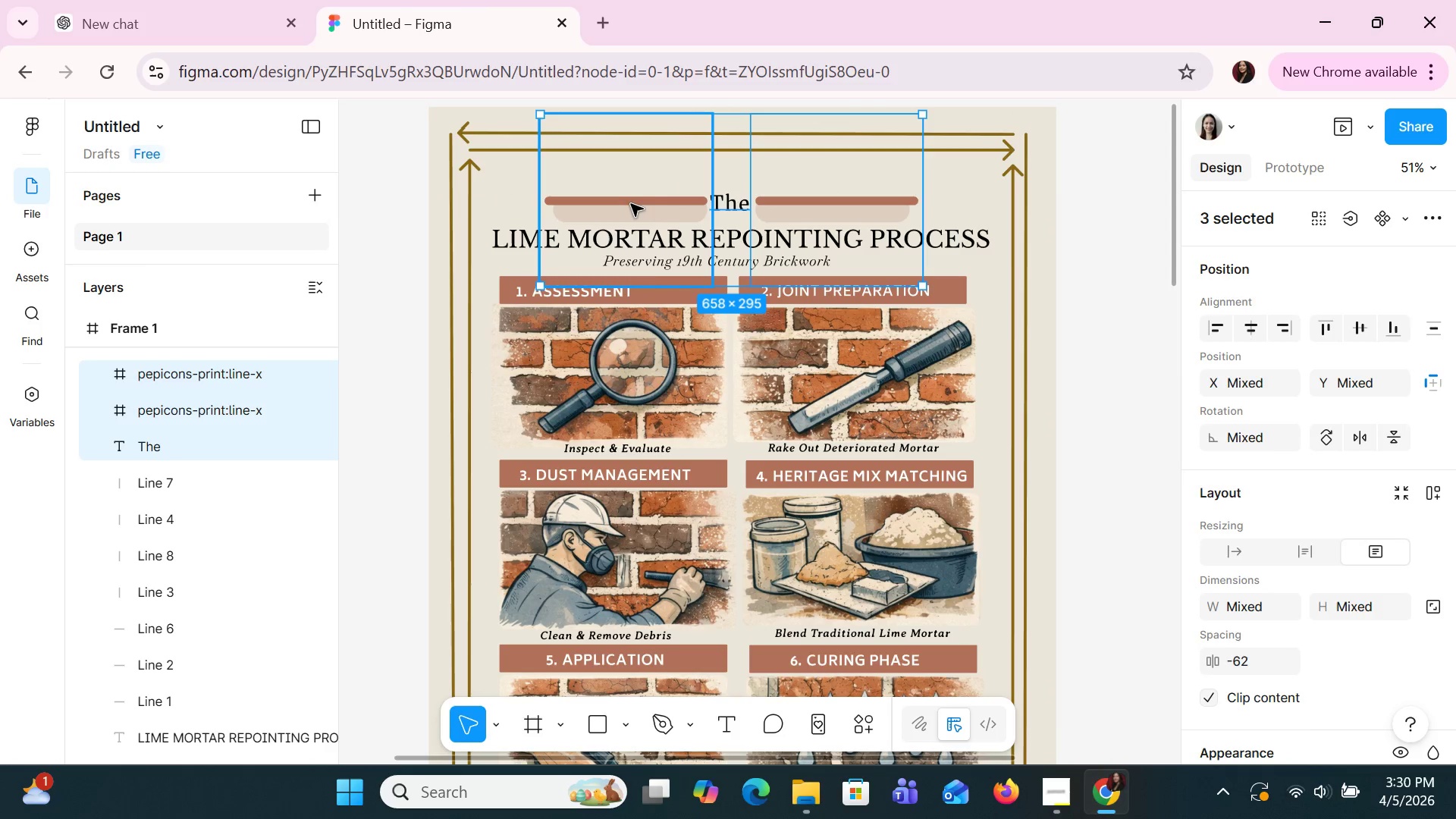 
key(Shift+ShiftLeft)
 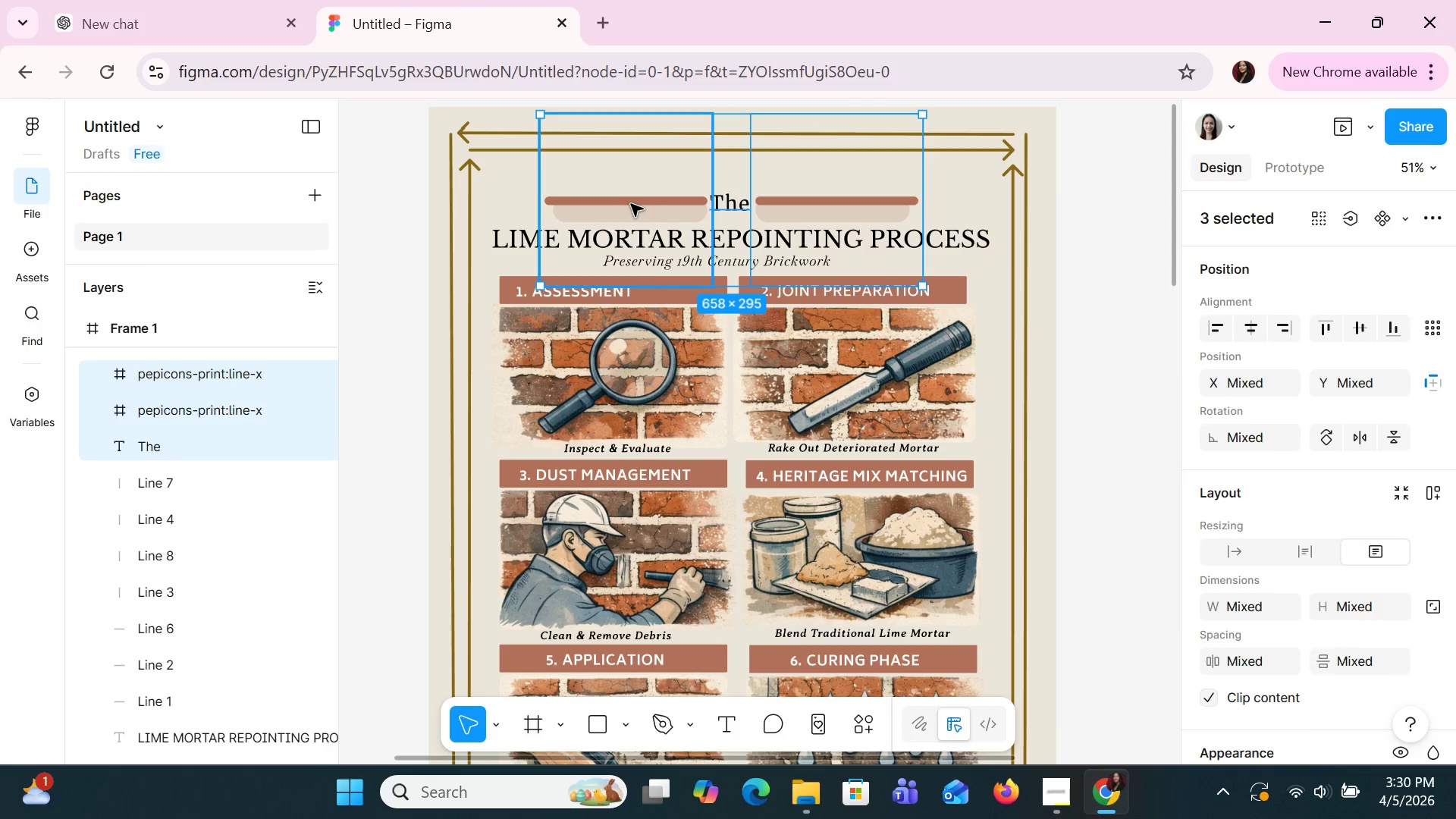 
key(Shift+ShiftLeft)
 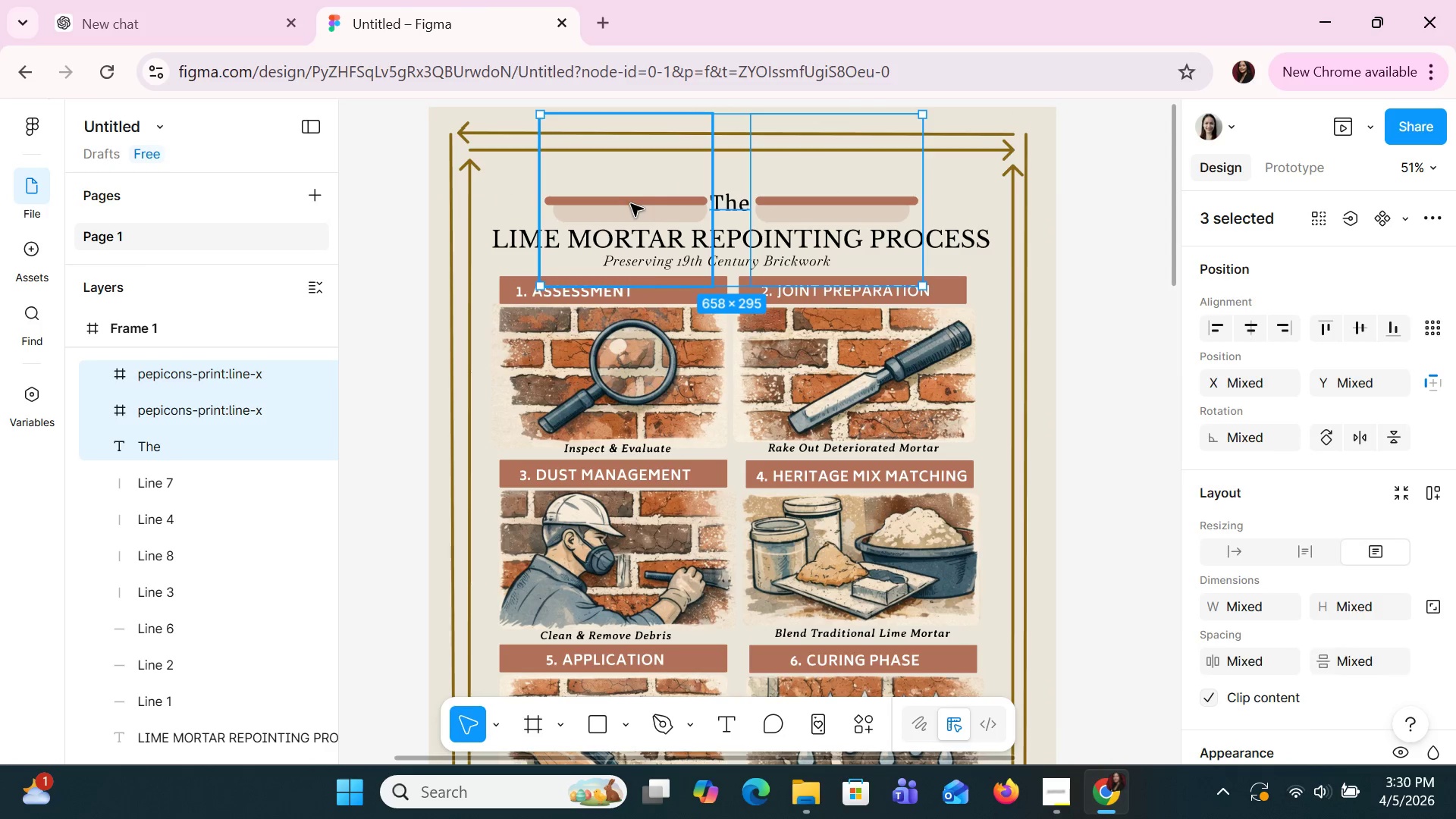 
key(Shift+ShiftLeft)
 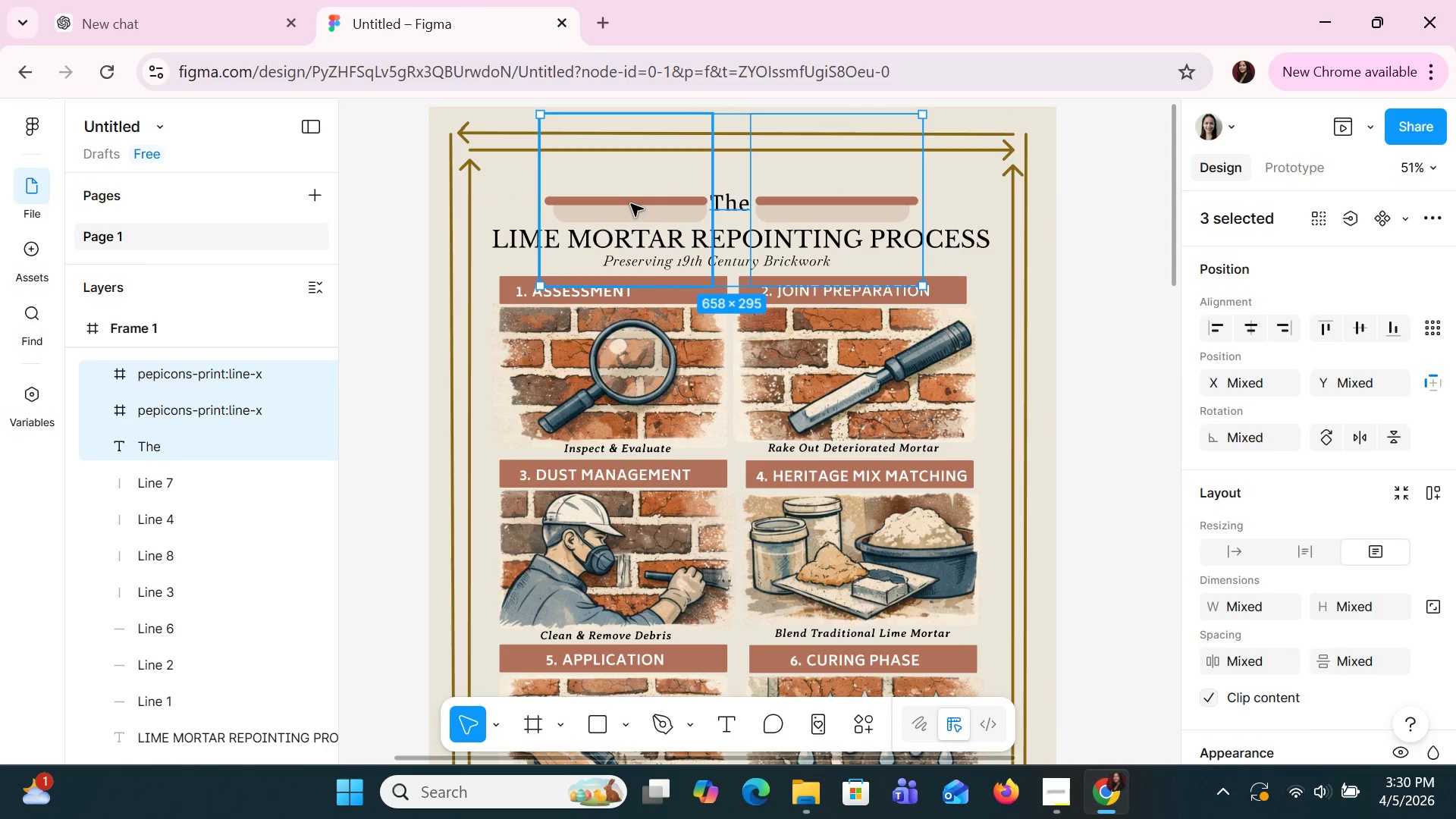 
key(Shift+ShiftLeft)
 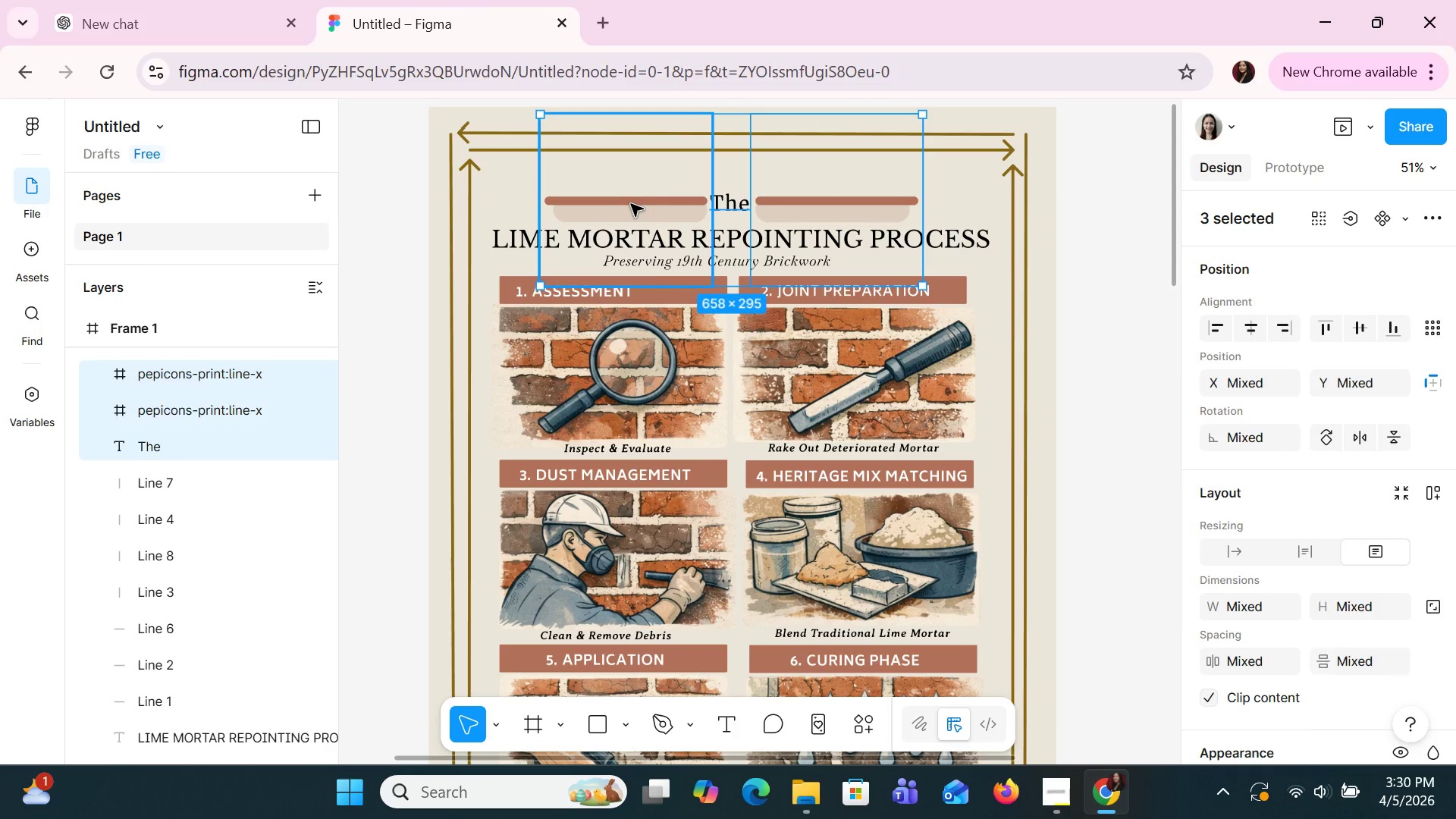 
key(Shift+ShiftLeft)
 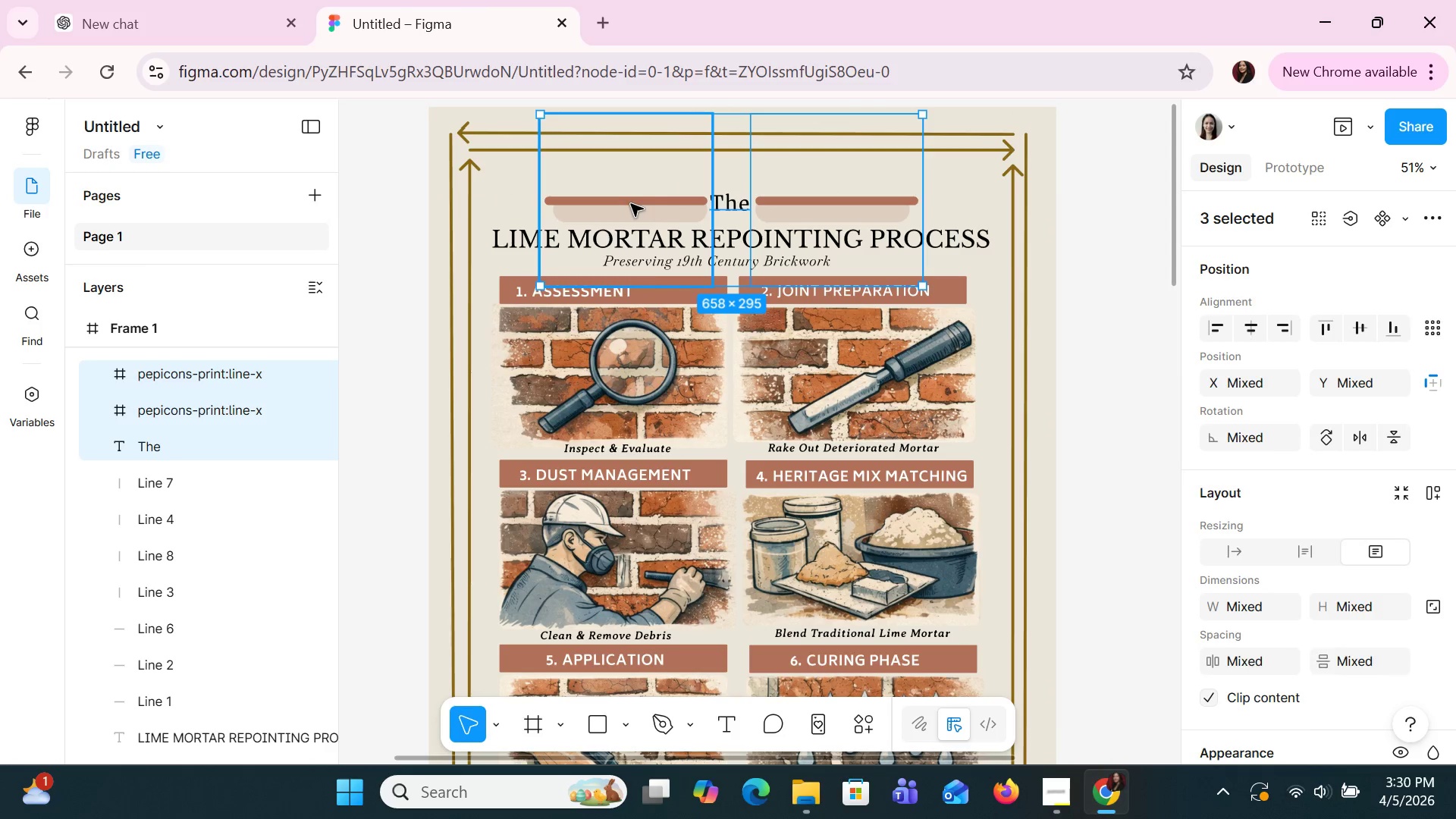 
key(Shift+ShiftLeft)
 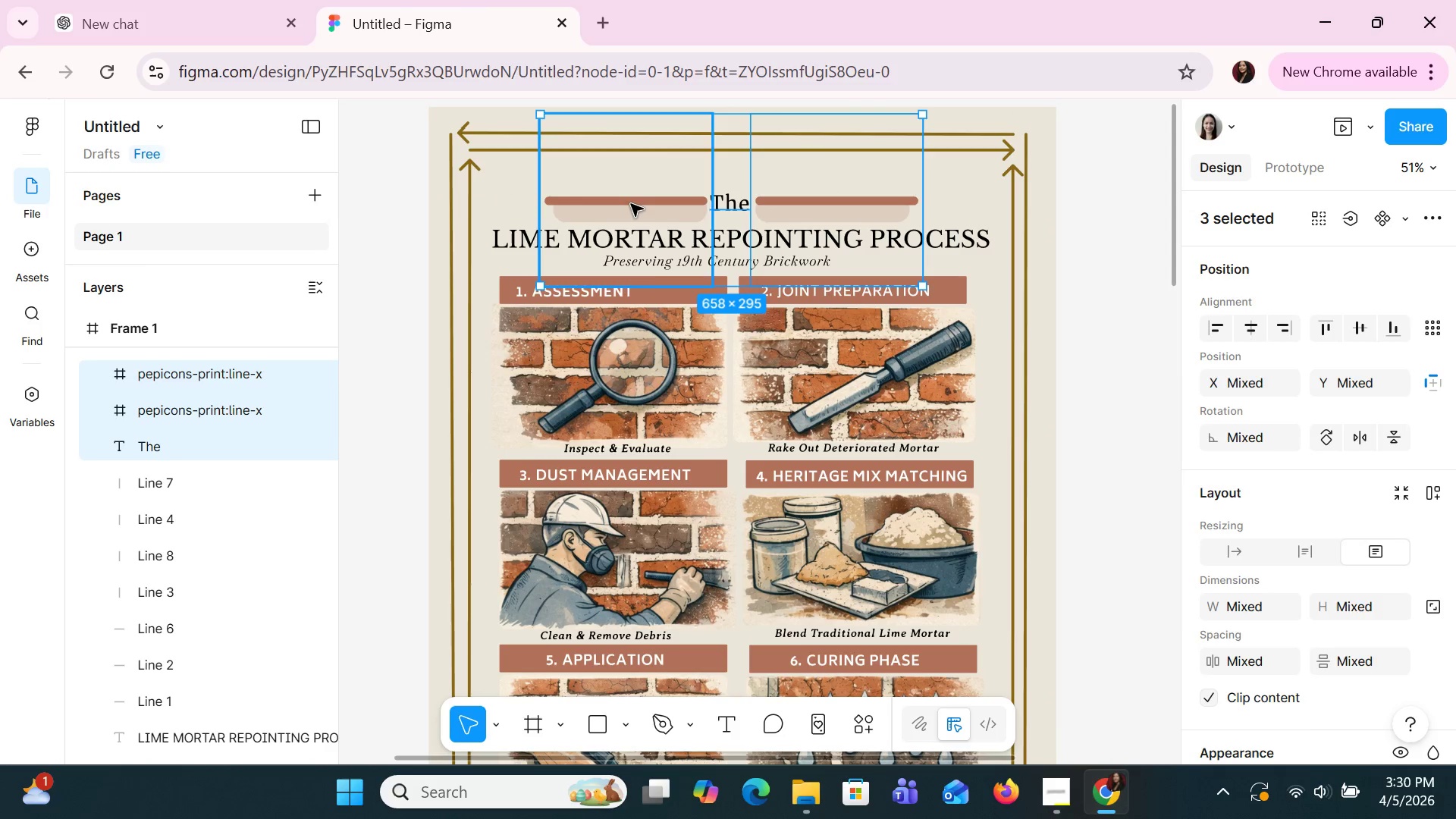 
key(Shift+ShiftLeft)
 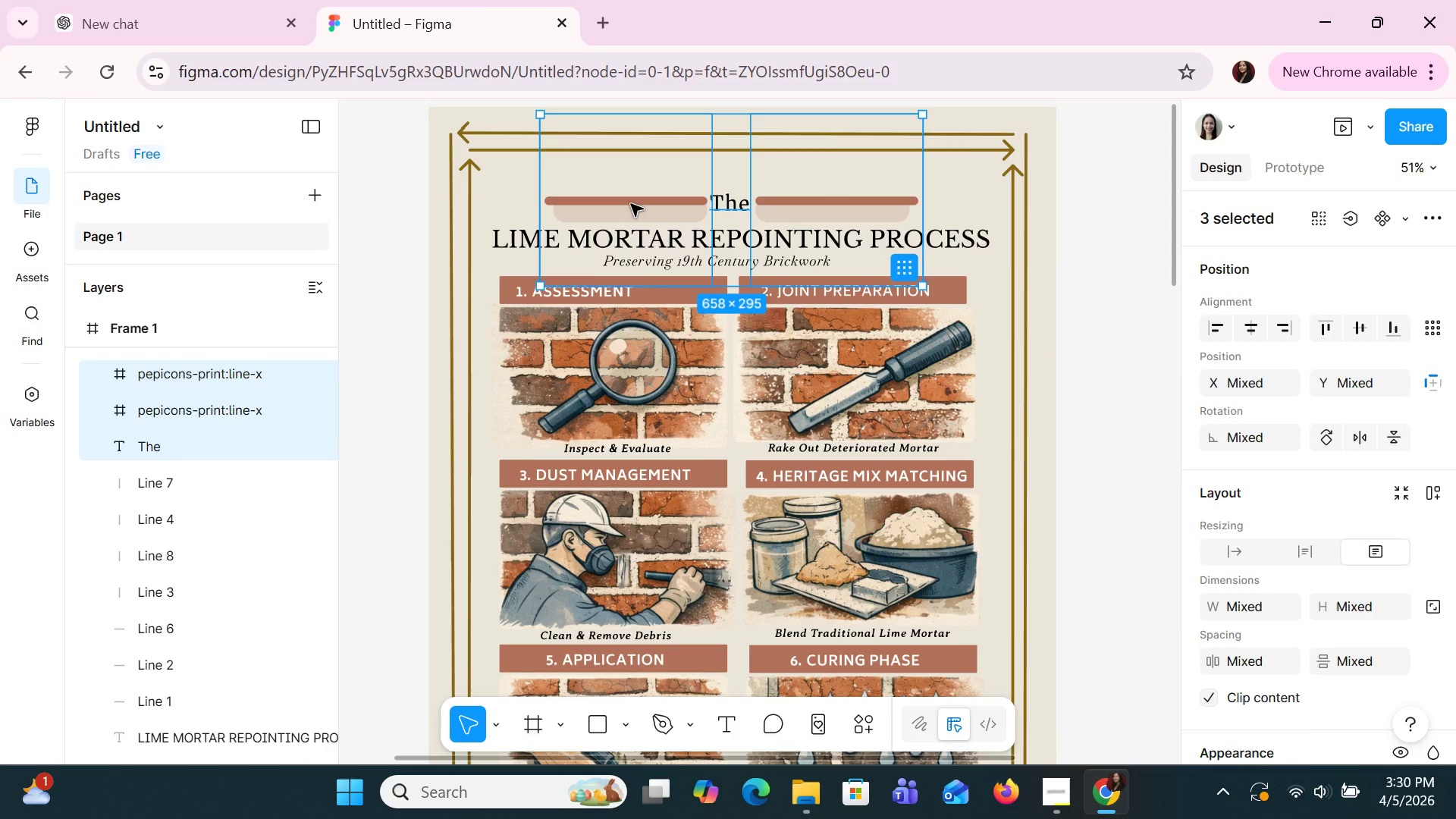 
key(ArrowUp)
 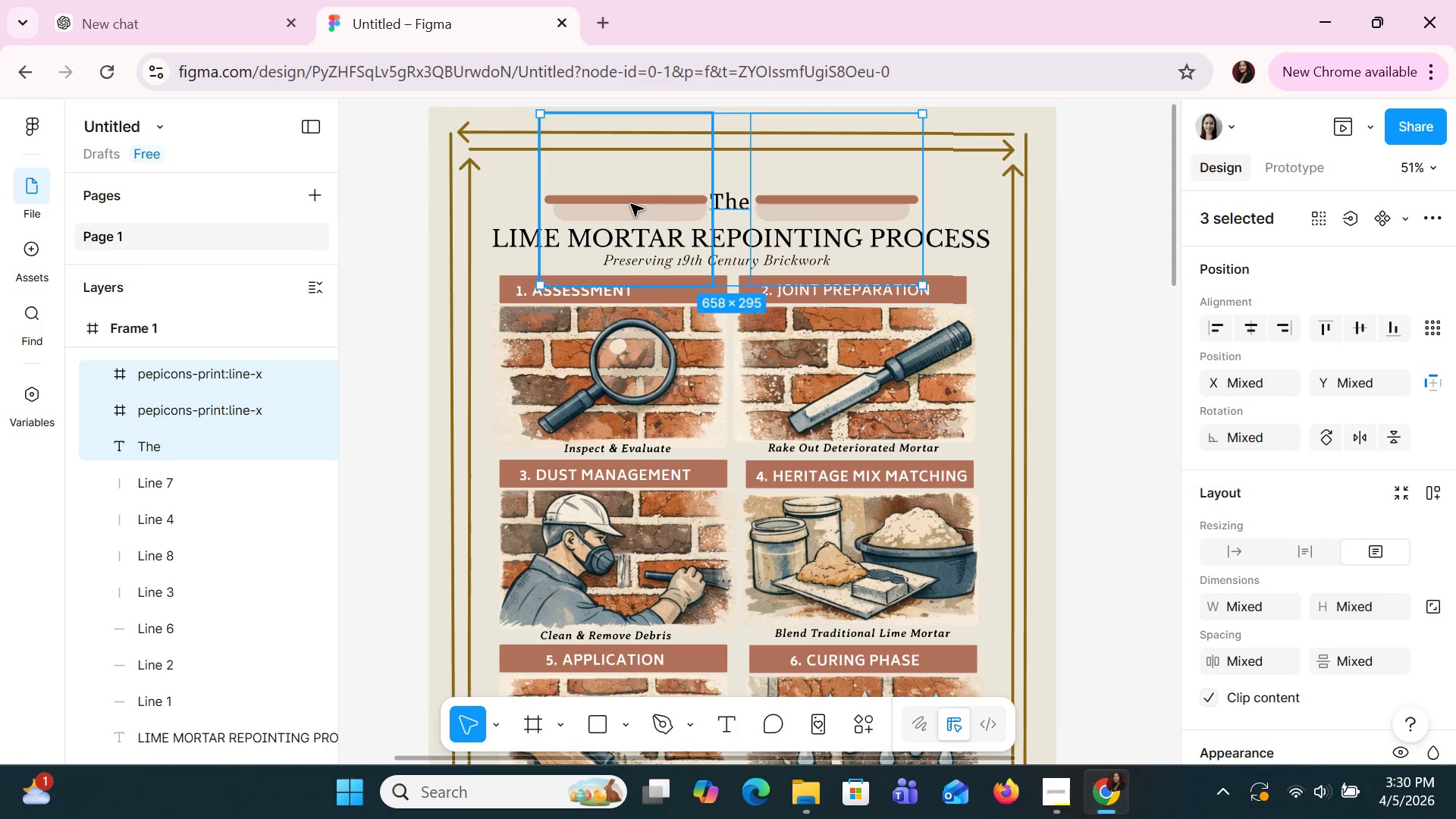 
left_click([631, 204])
 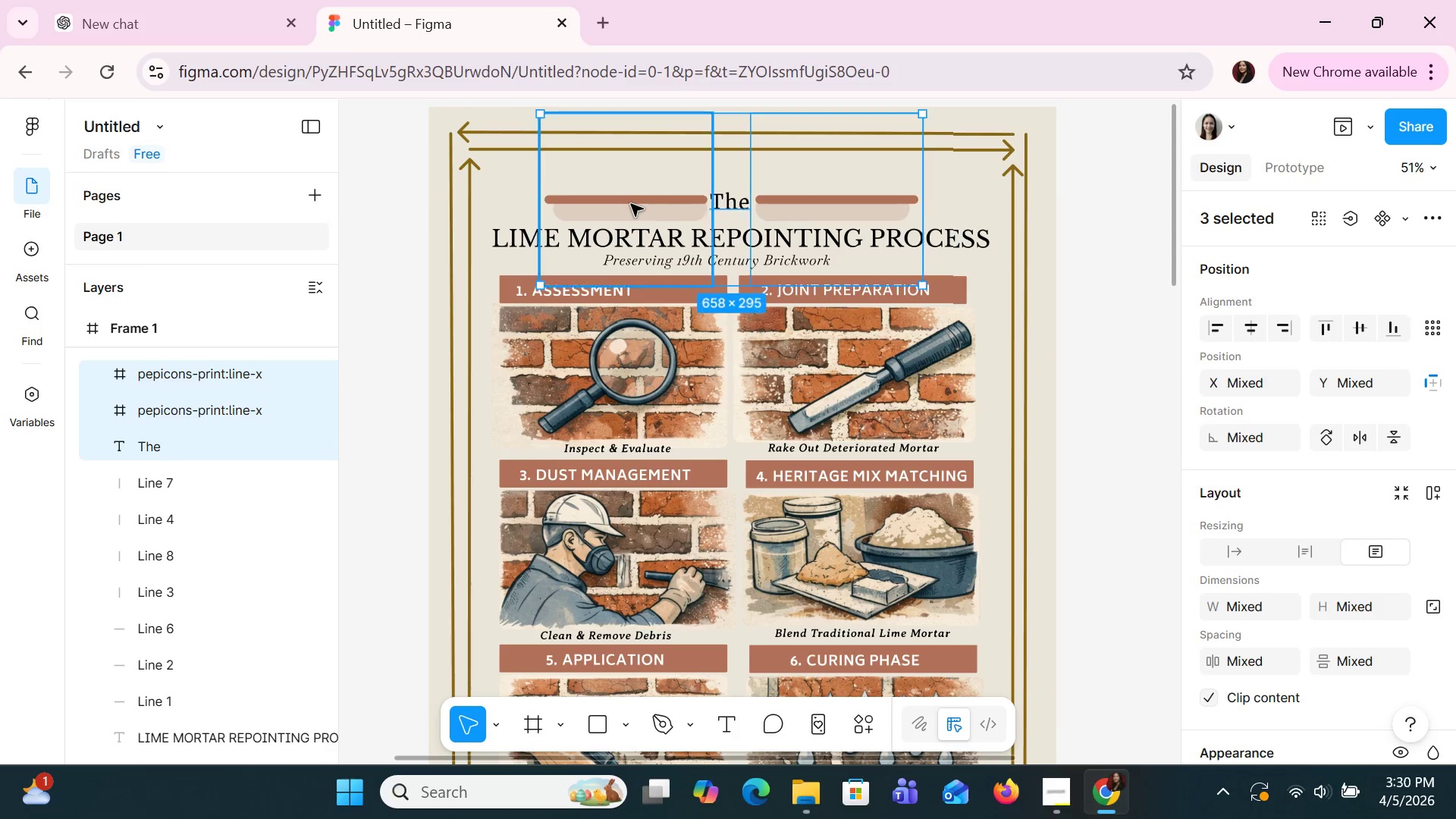 
key(ArrowUp)
 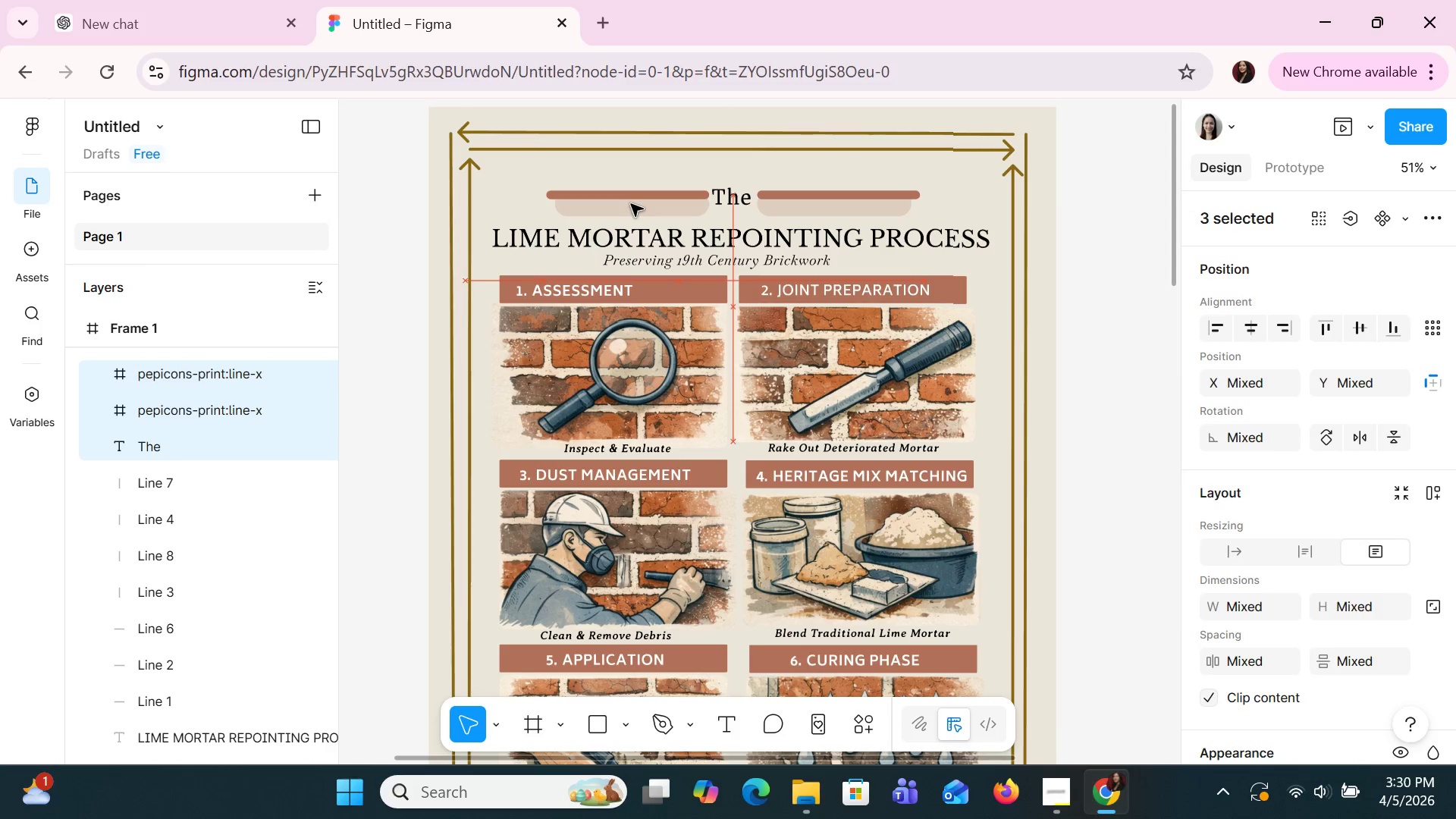 
key(ArrowUp)
 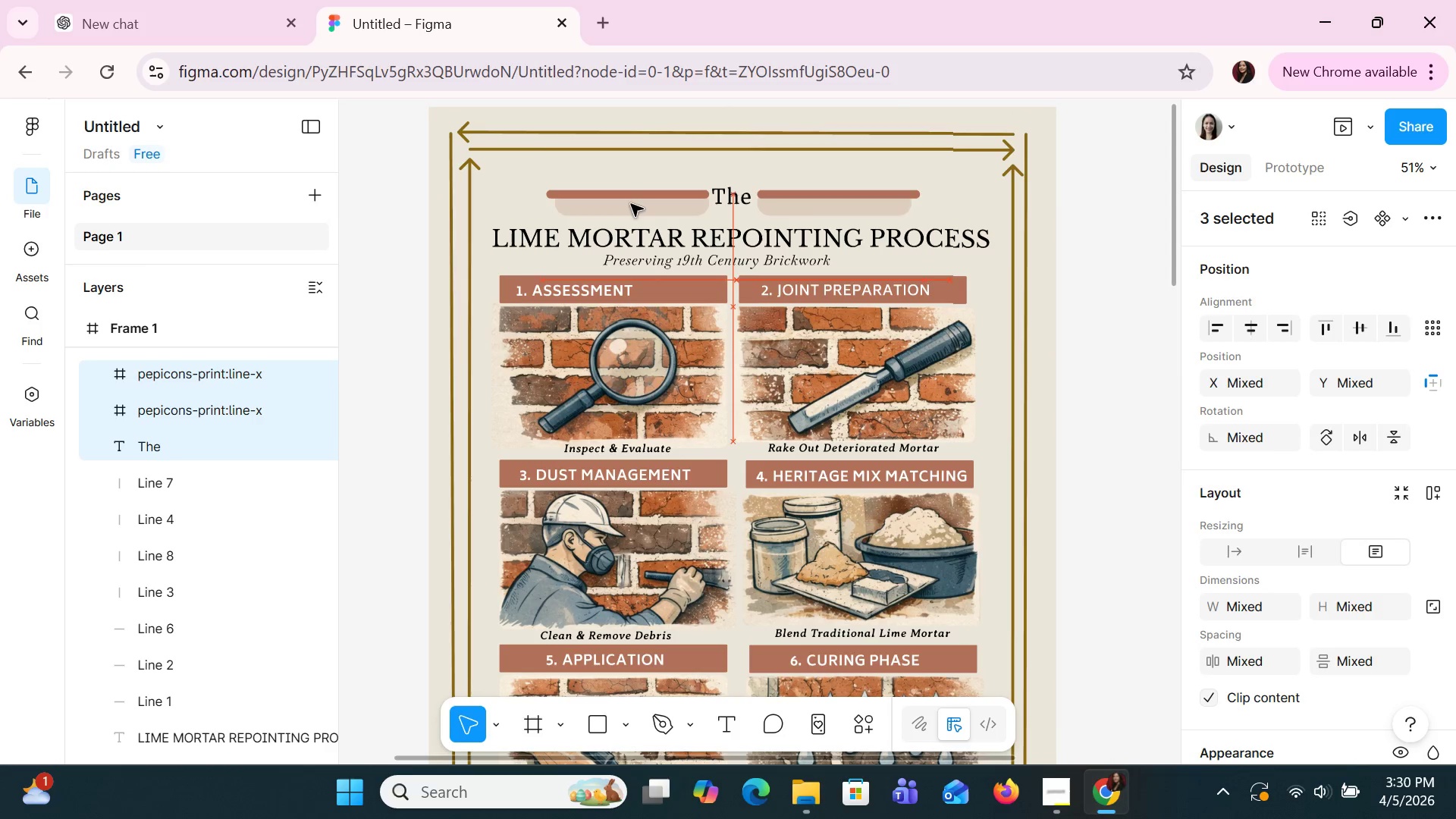 
key(ArrowUp)
 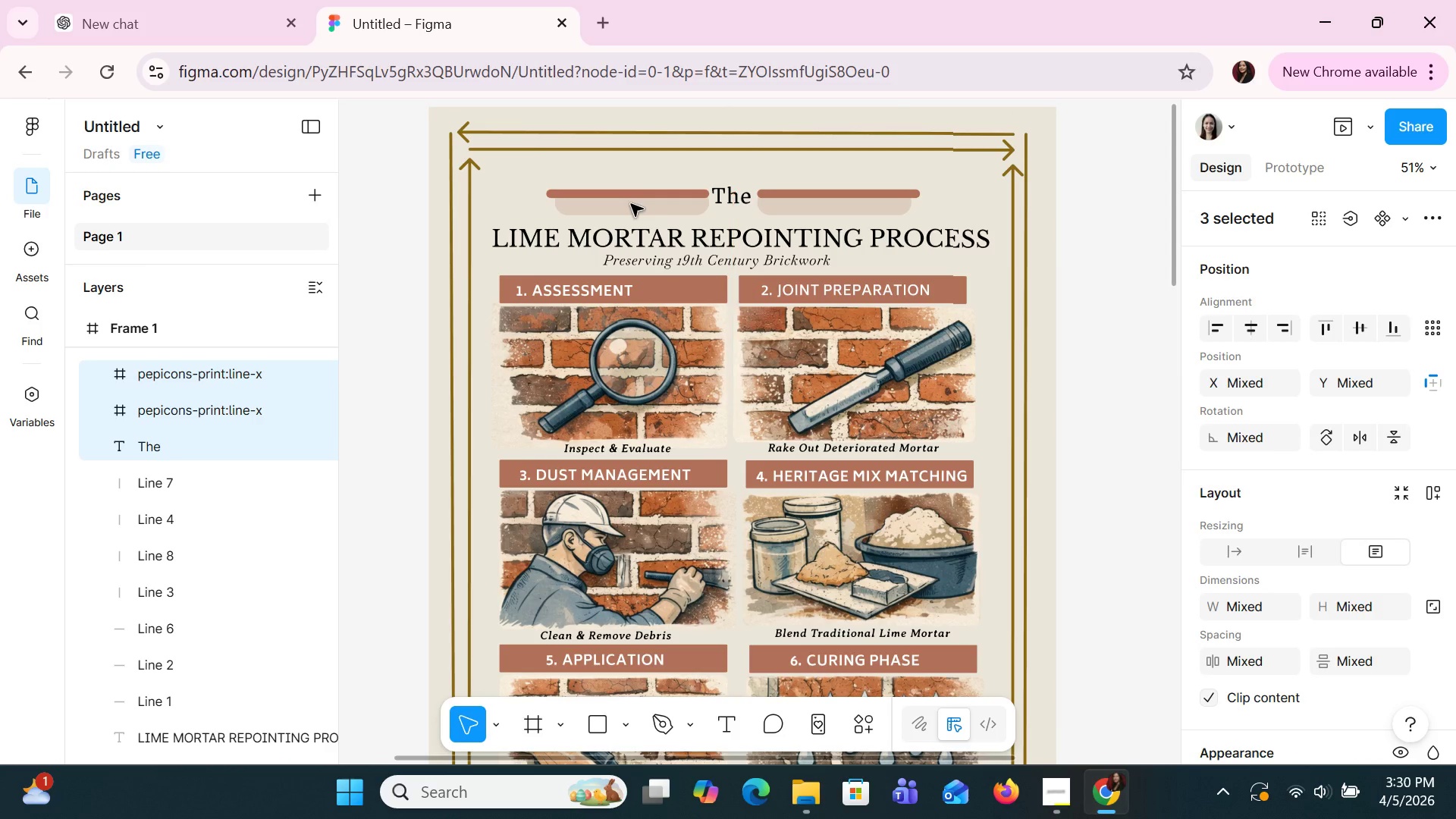 
key(ArrowLeft)
 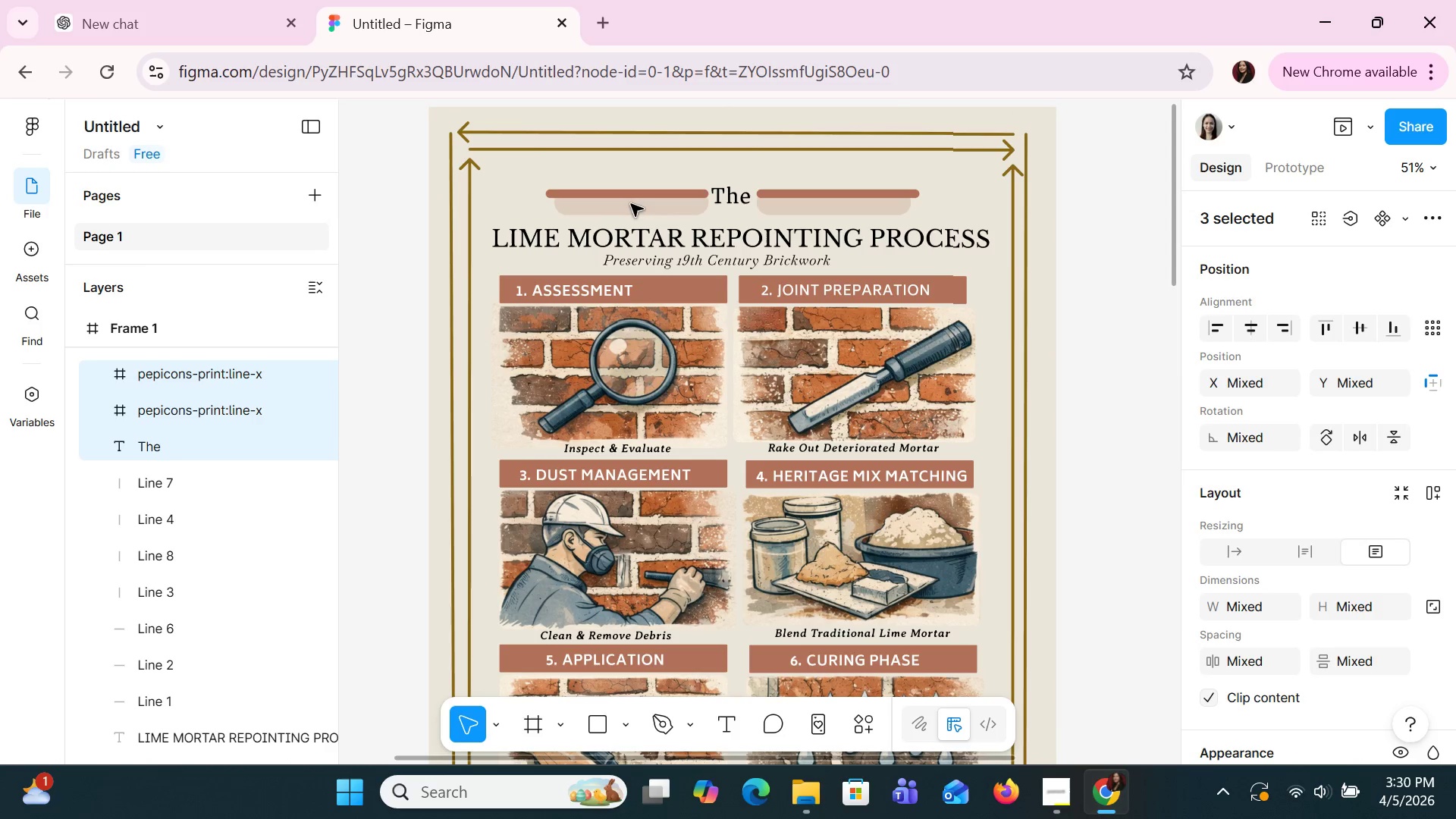 
key(ArrowLeft)
 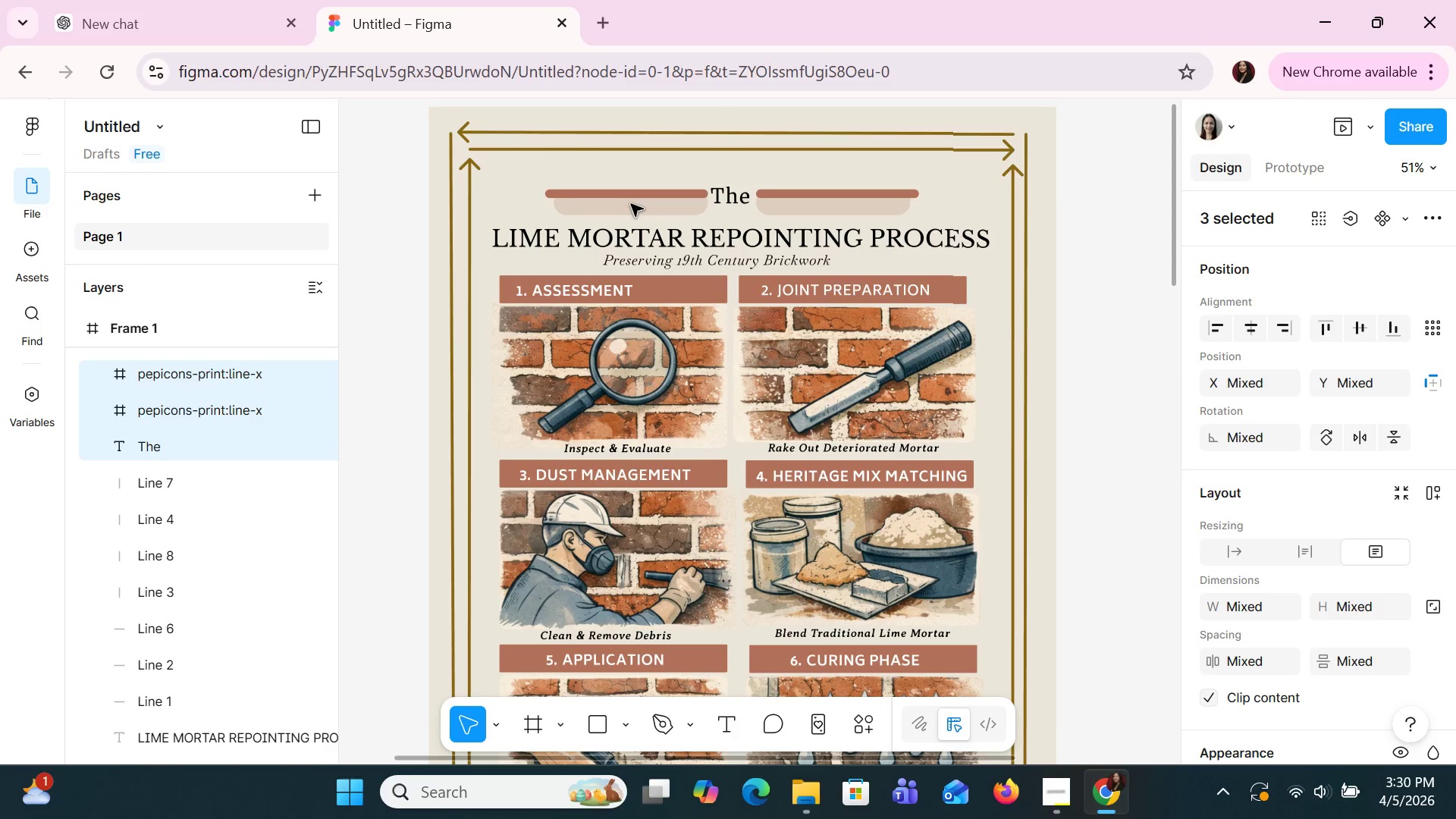 
key(ArrowUp)
 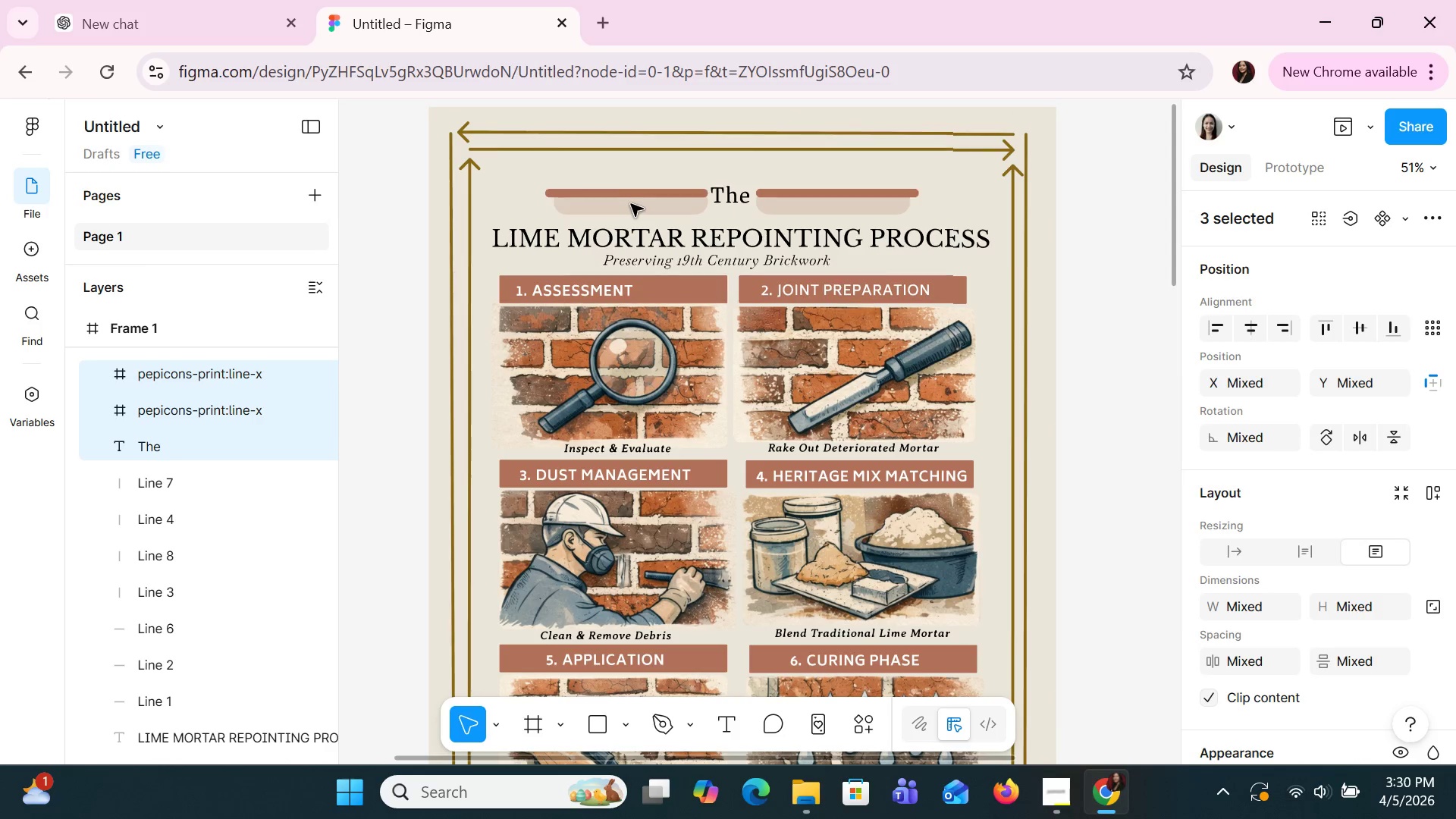 
key(ArrowUp)
 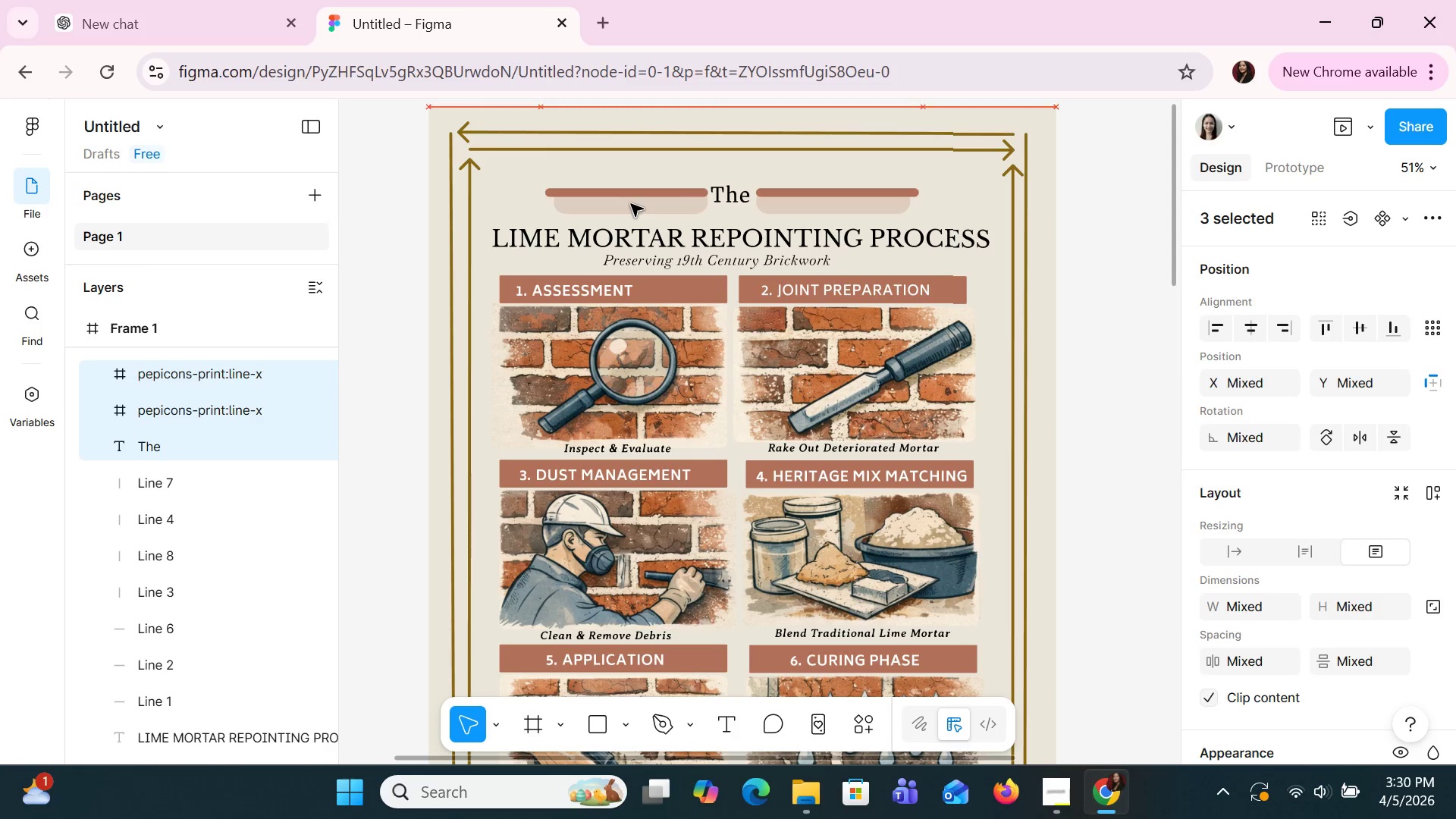 
key(ArrowUp)
 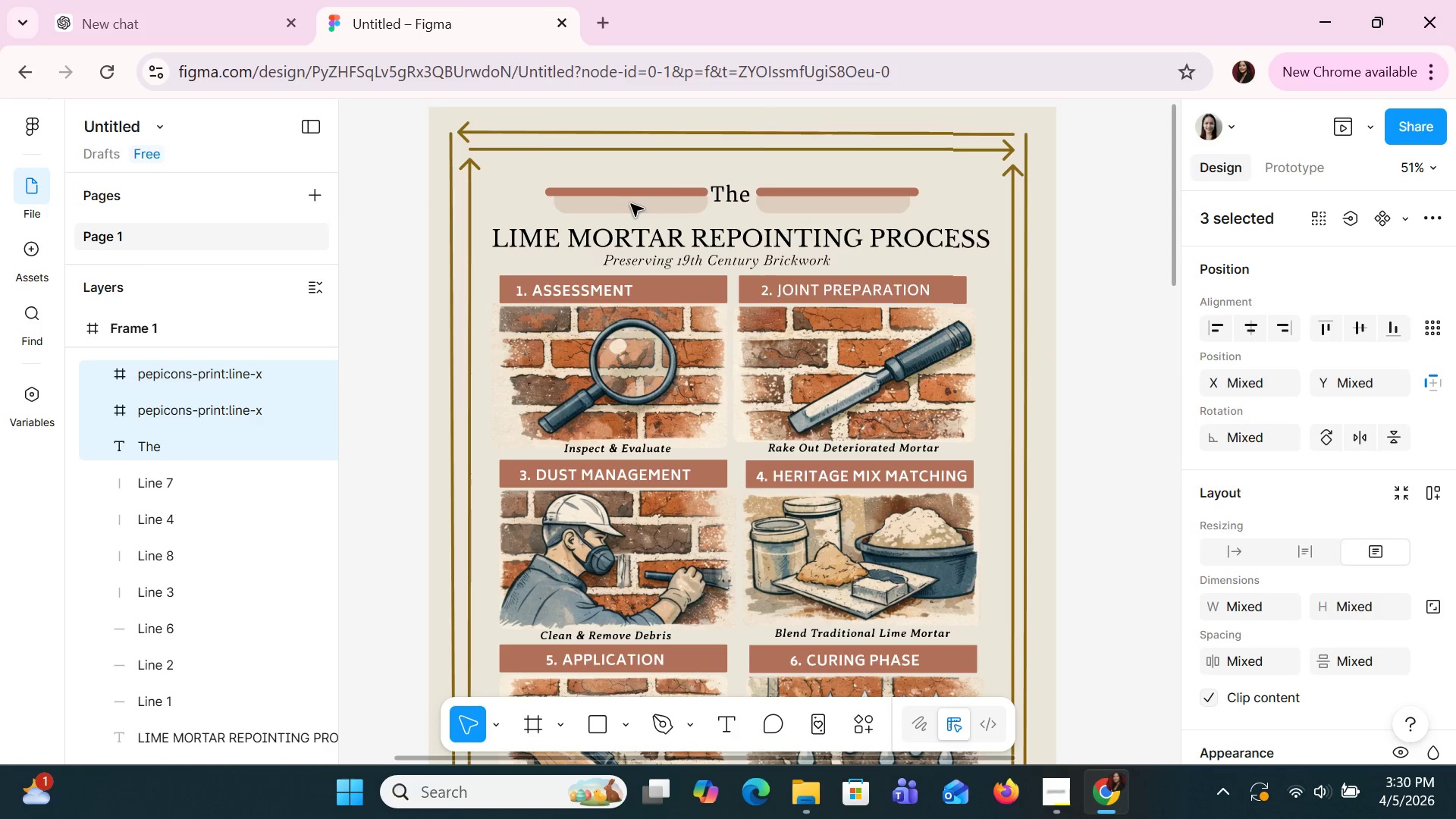 
key(ArrowUp)
 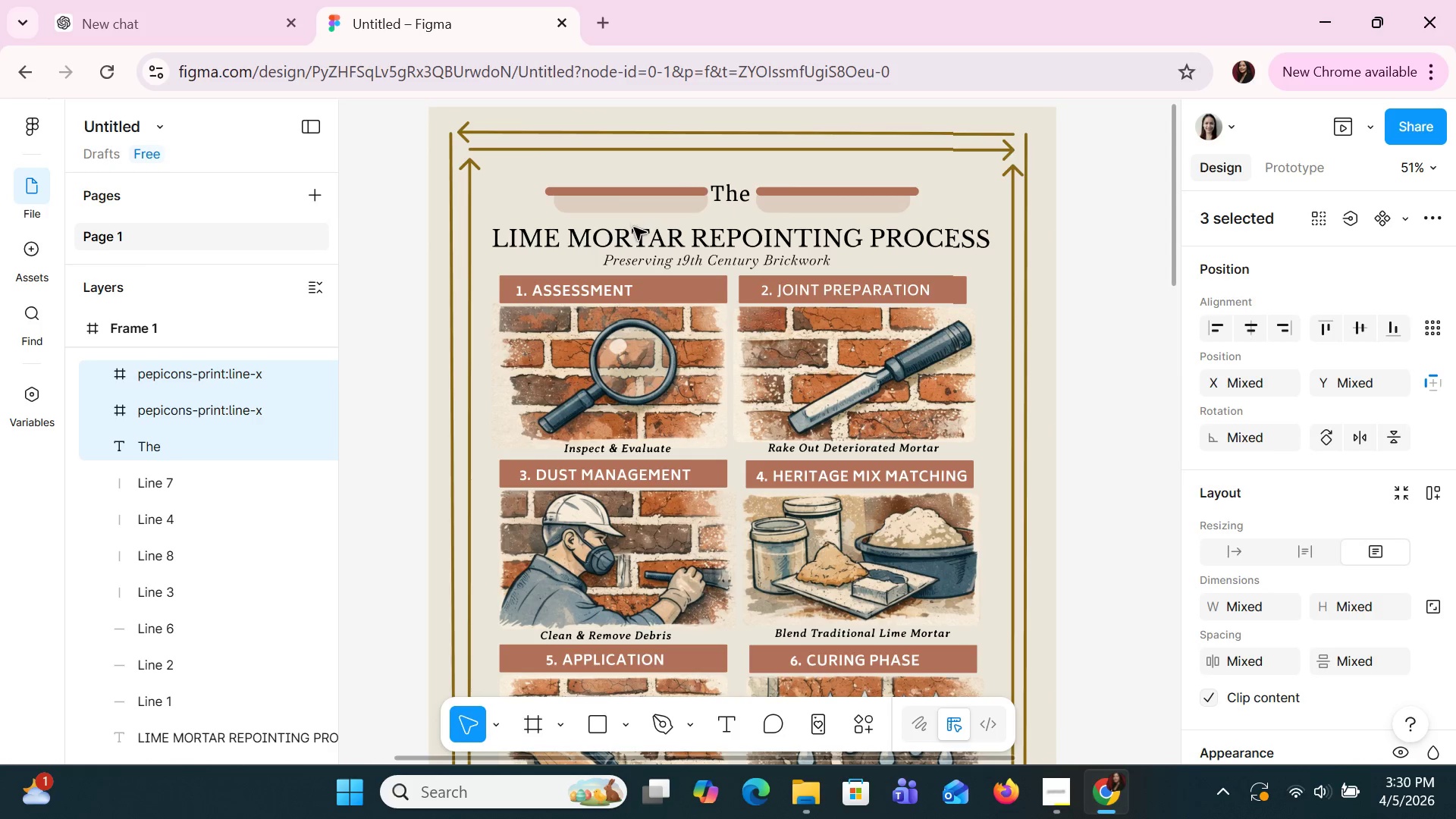 
left_click([634, 235])
 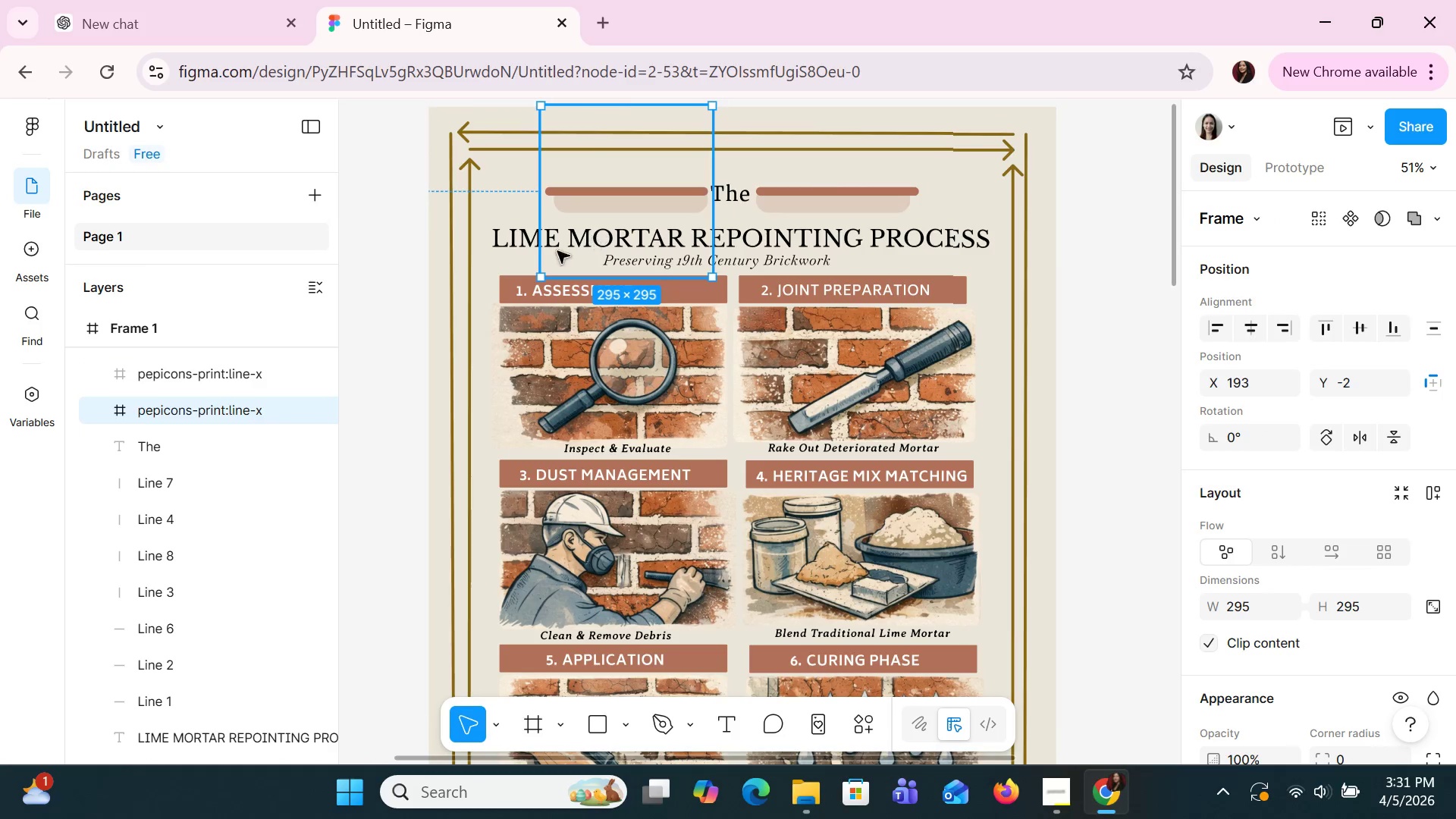 
left_click([521, 250])
 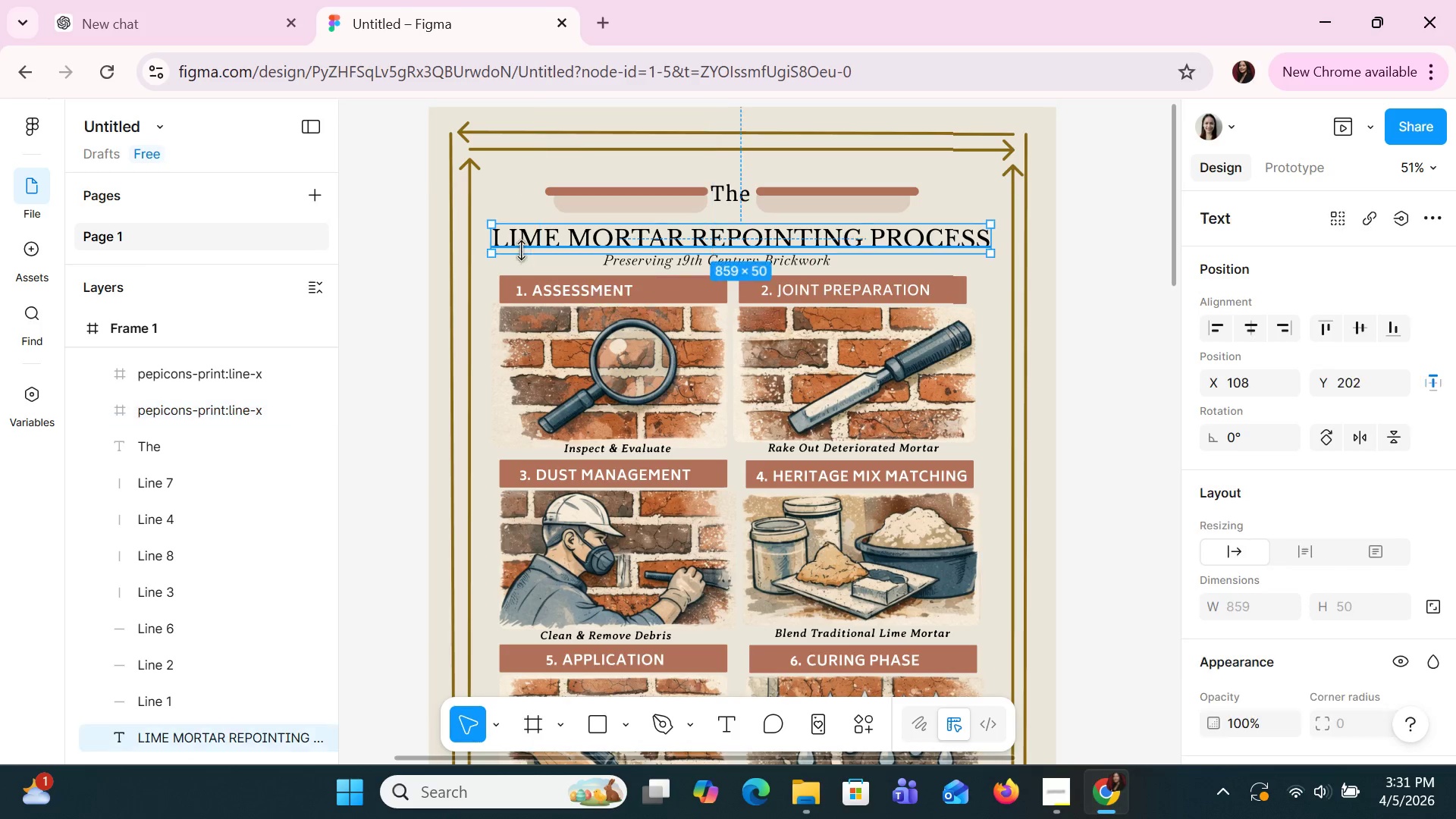 
key(ArrowUp)
 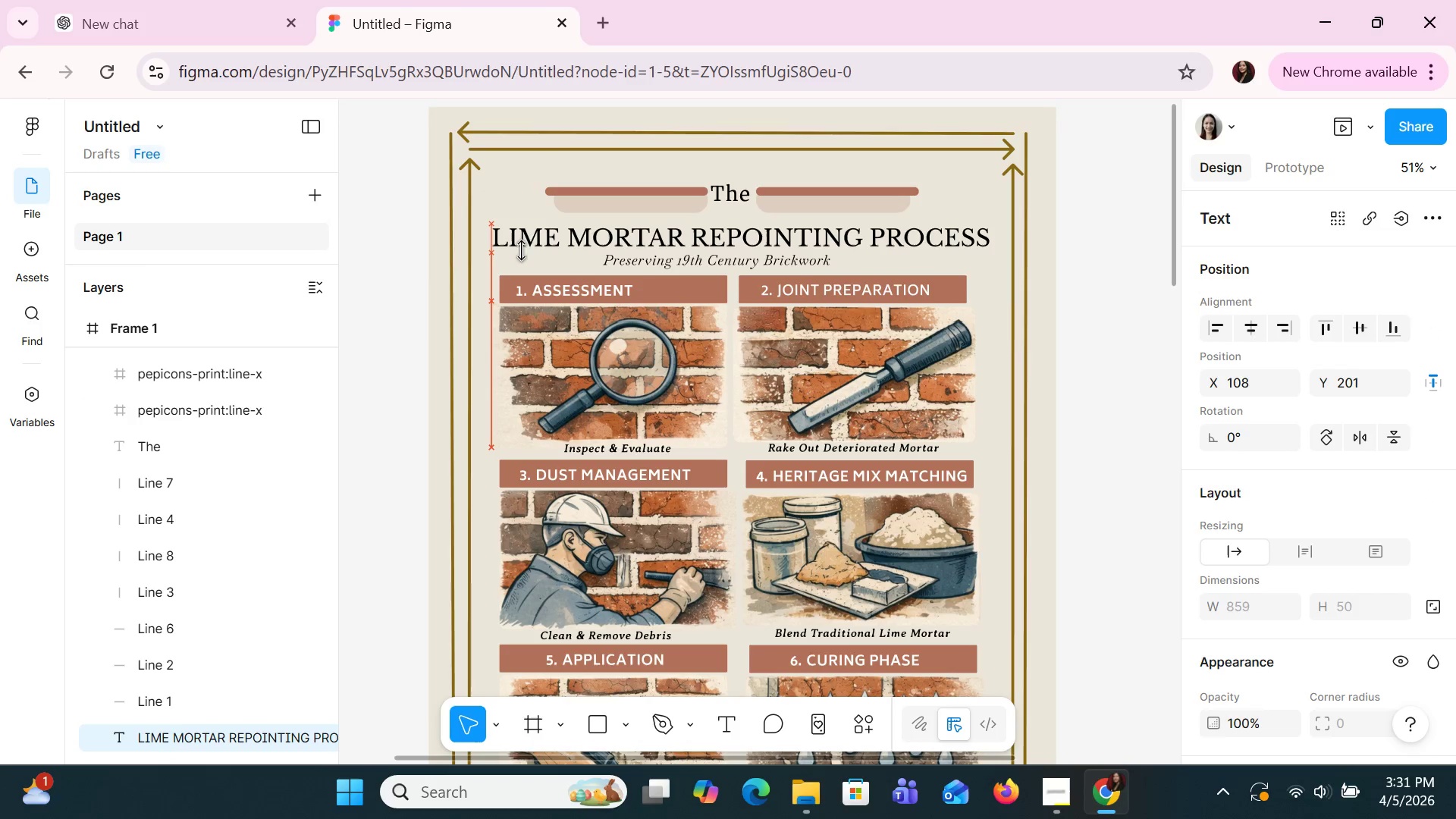 
key(ArrowUp)
 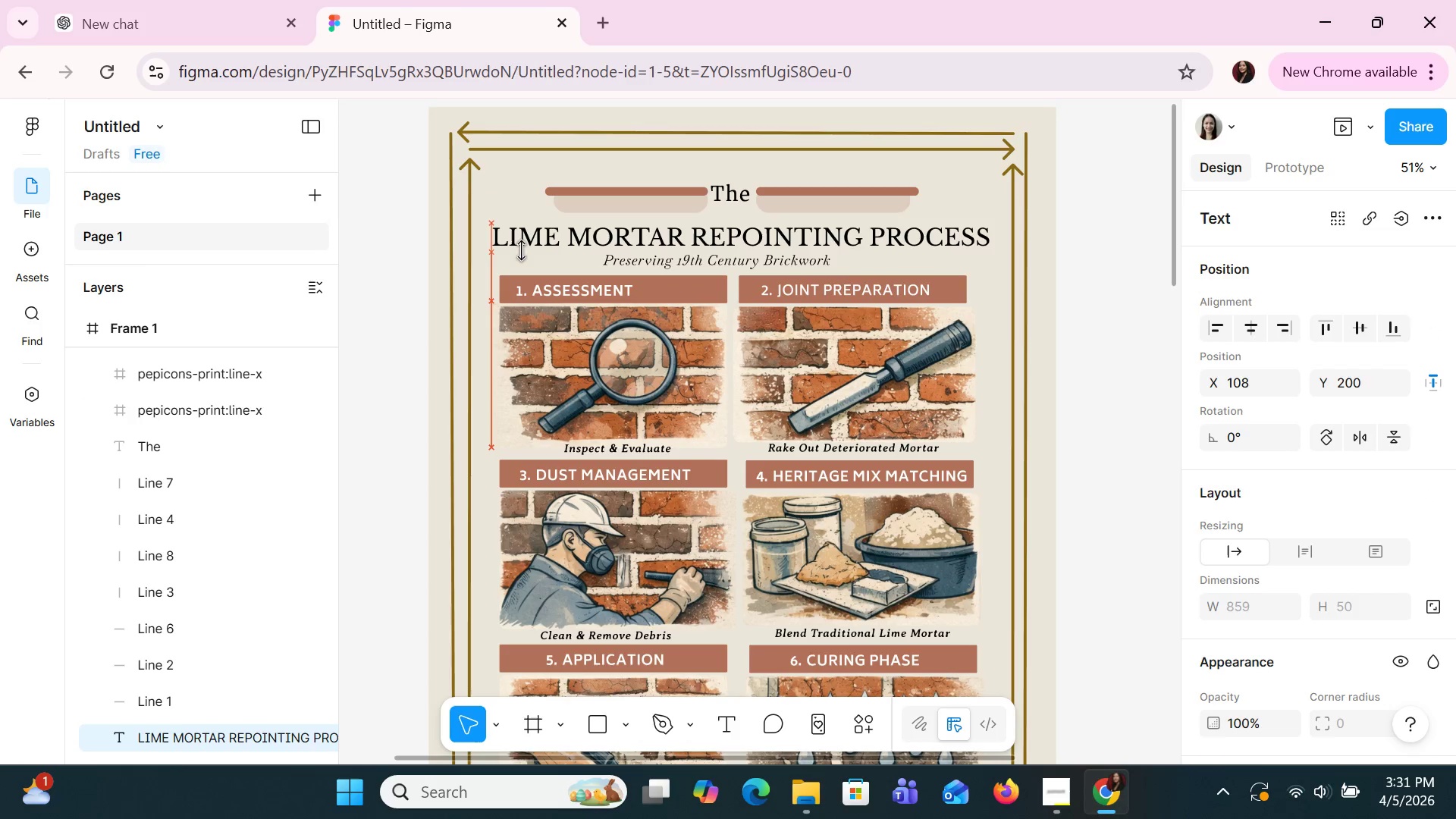 
key(ArrowUp)
 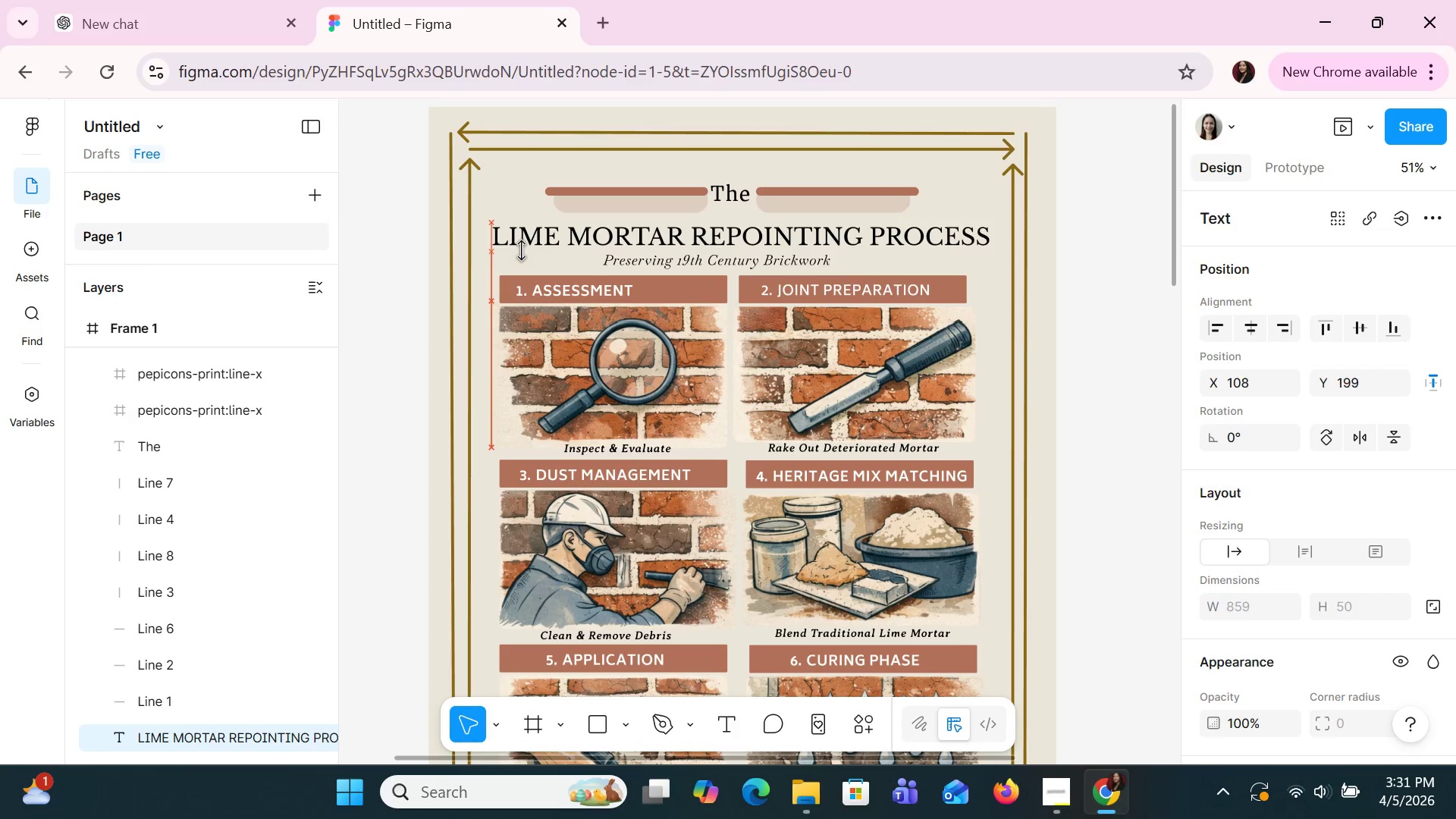 
key(ArrowUp)
 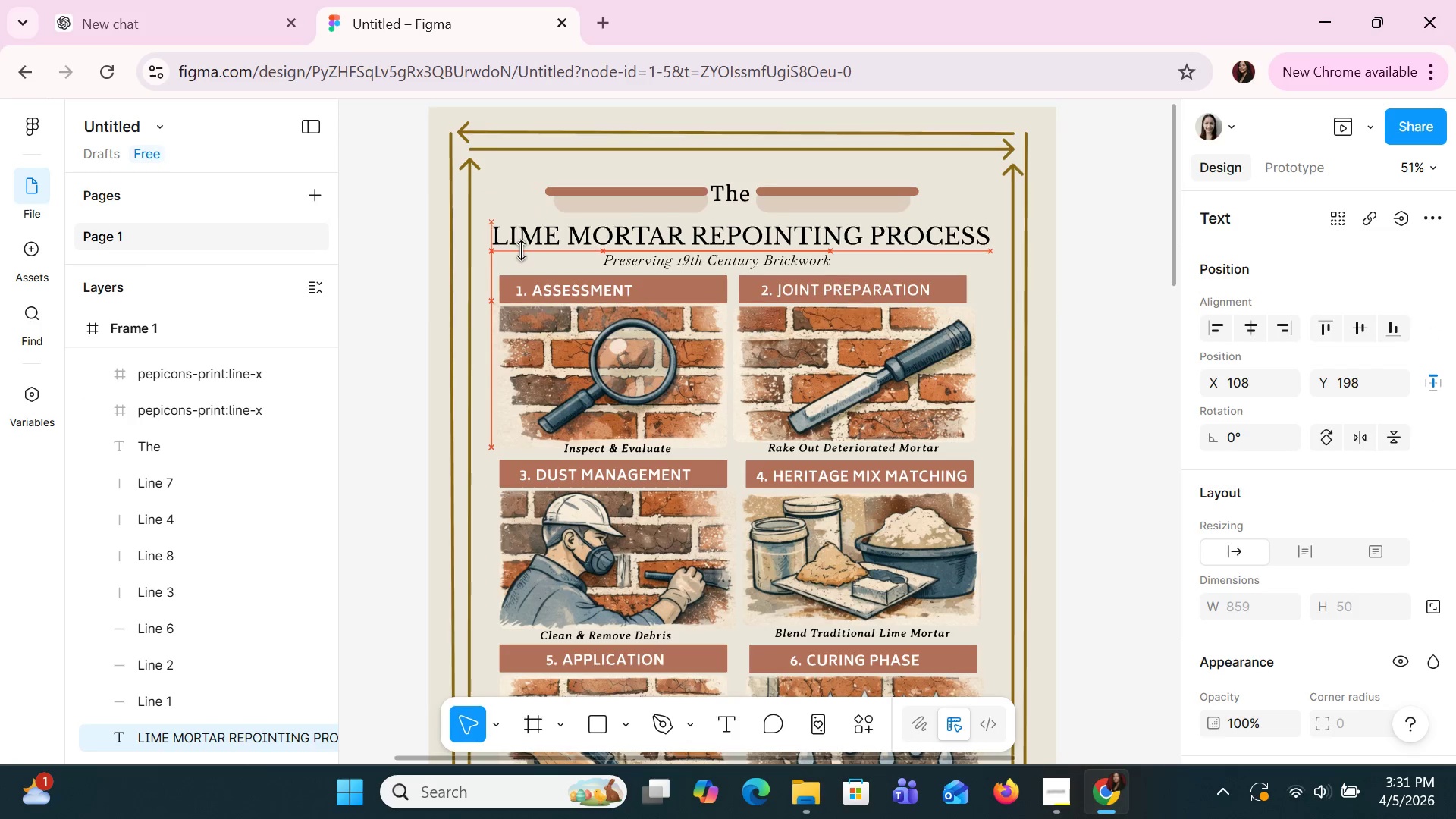 
key(ArrowUp)
 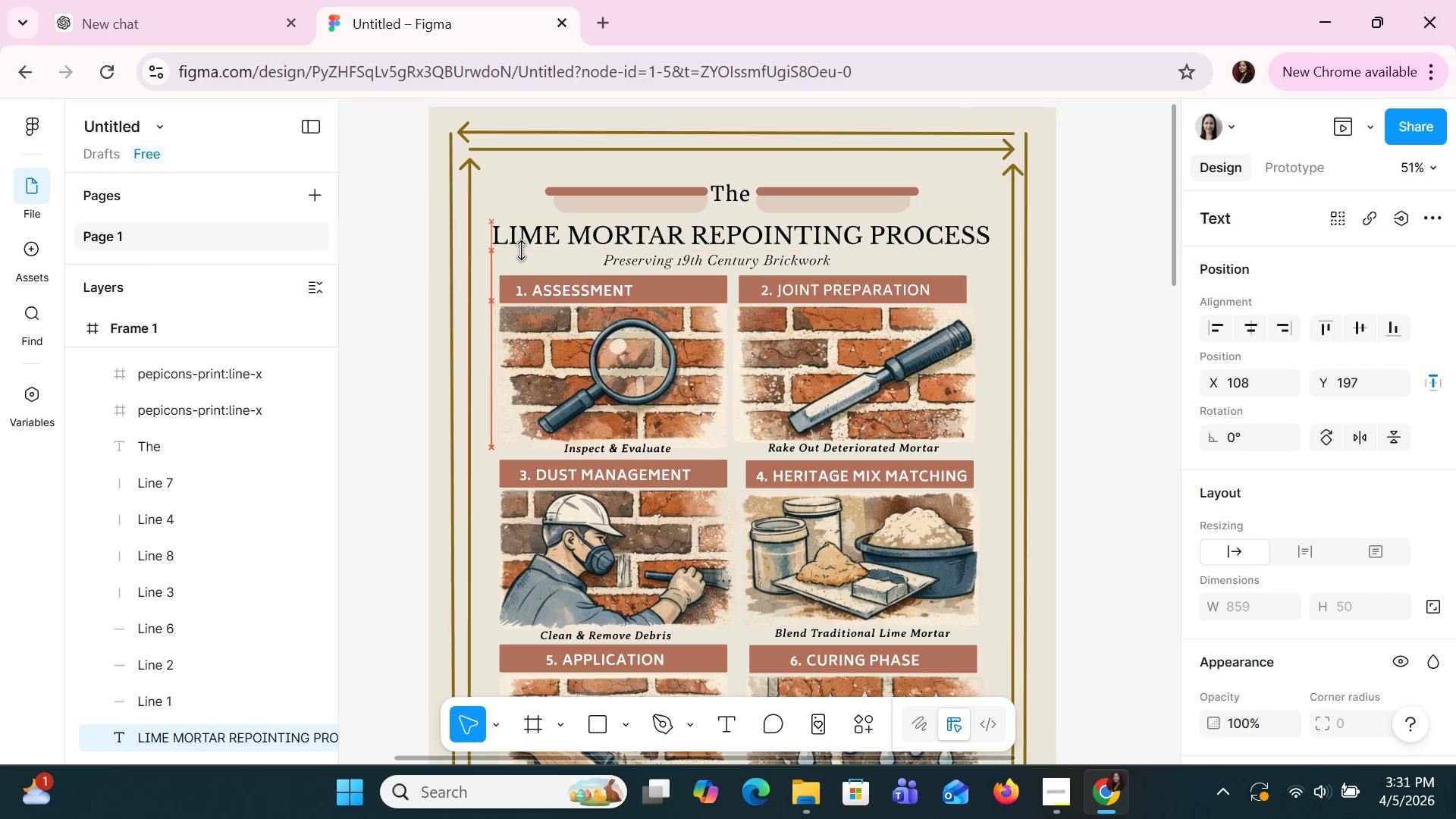 
key(ArrowUp)
 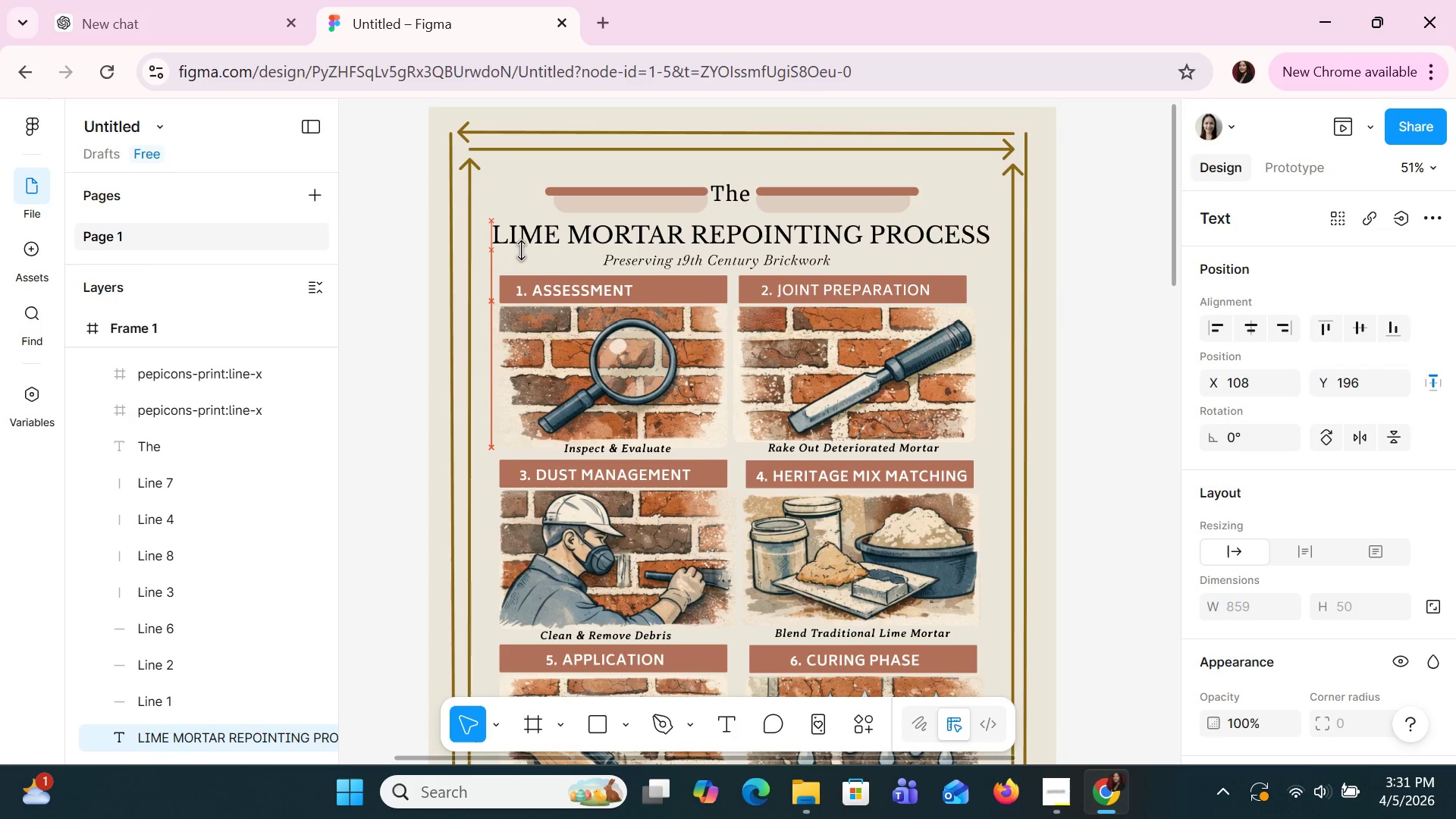 
key(ArrowUp)
 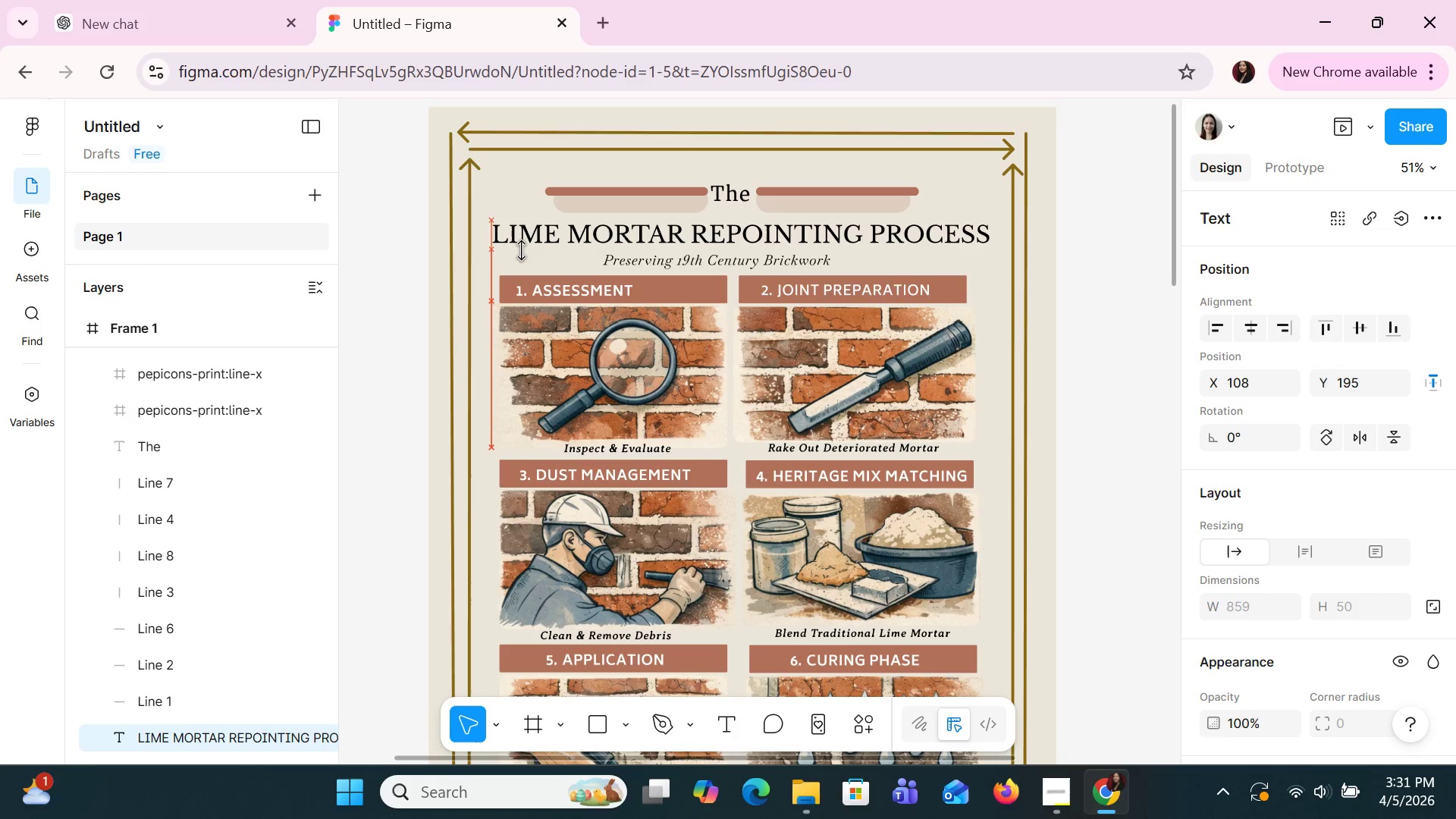 
key(ArrowUp)
 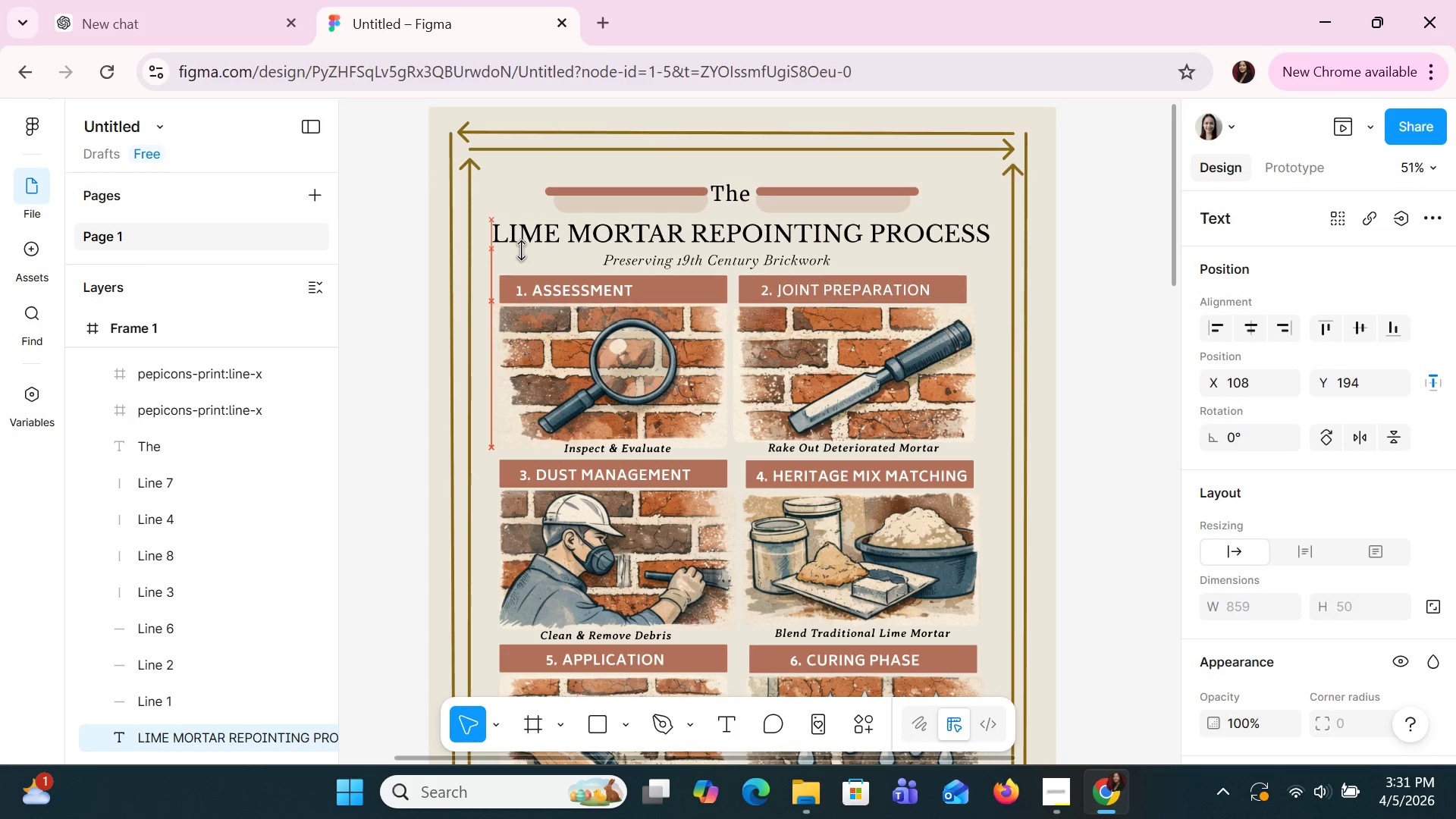 
key(ArrowUp)
 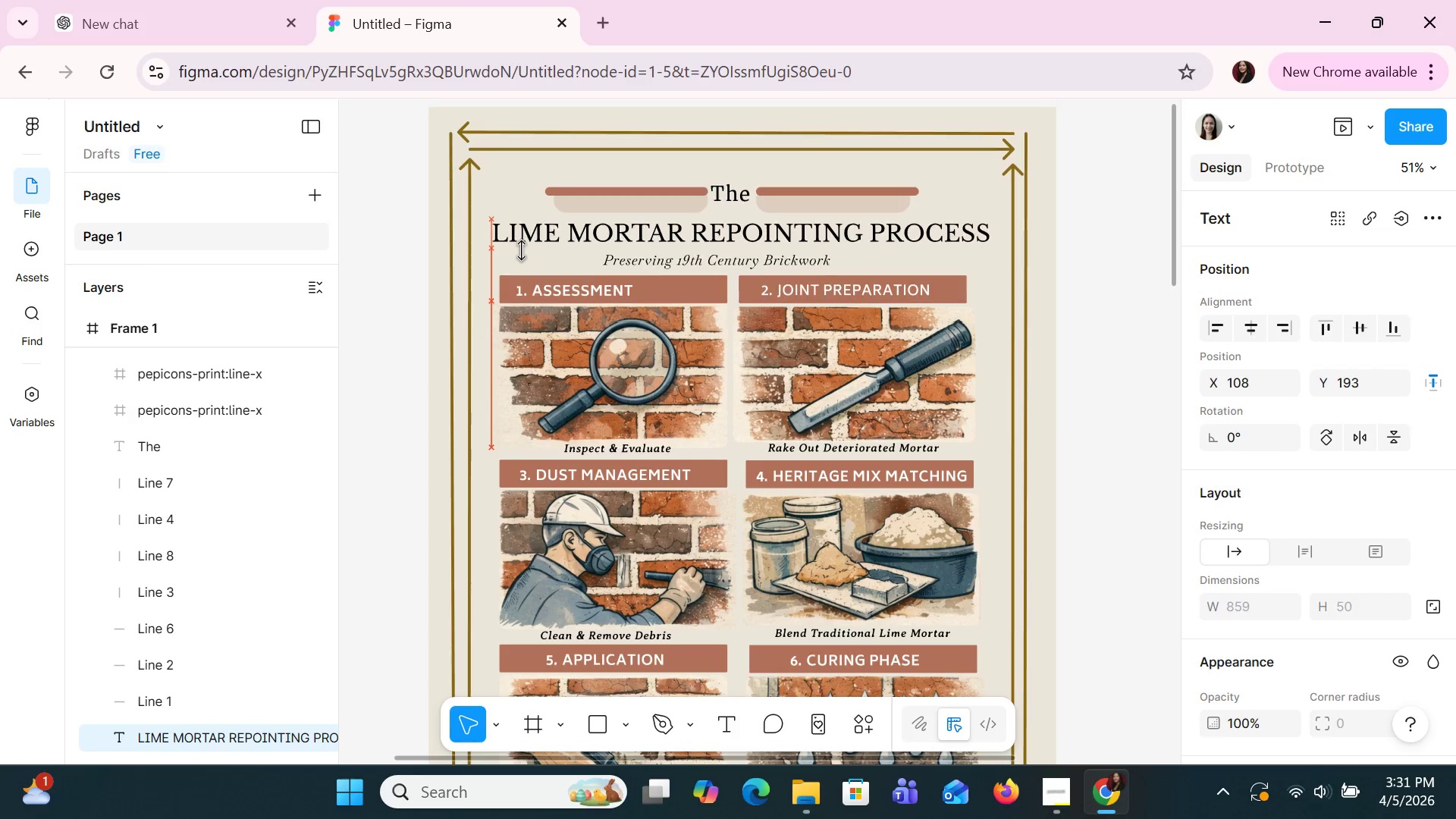 
key(ArrowUp)
 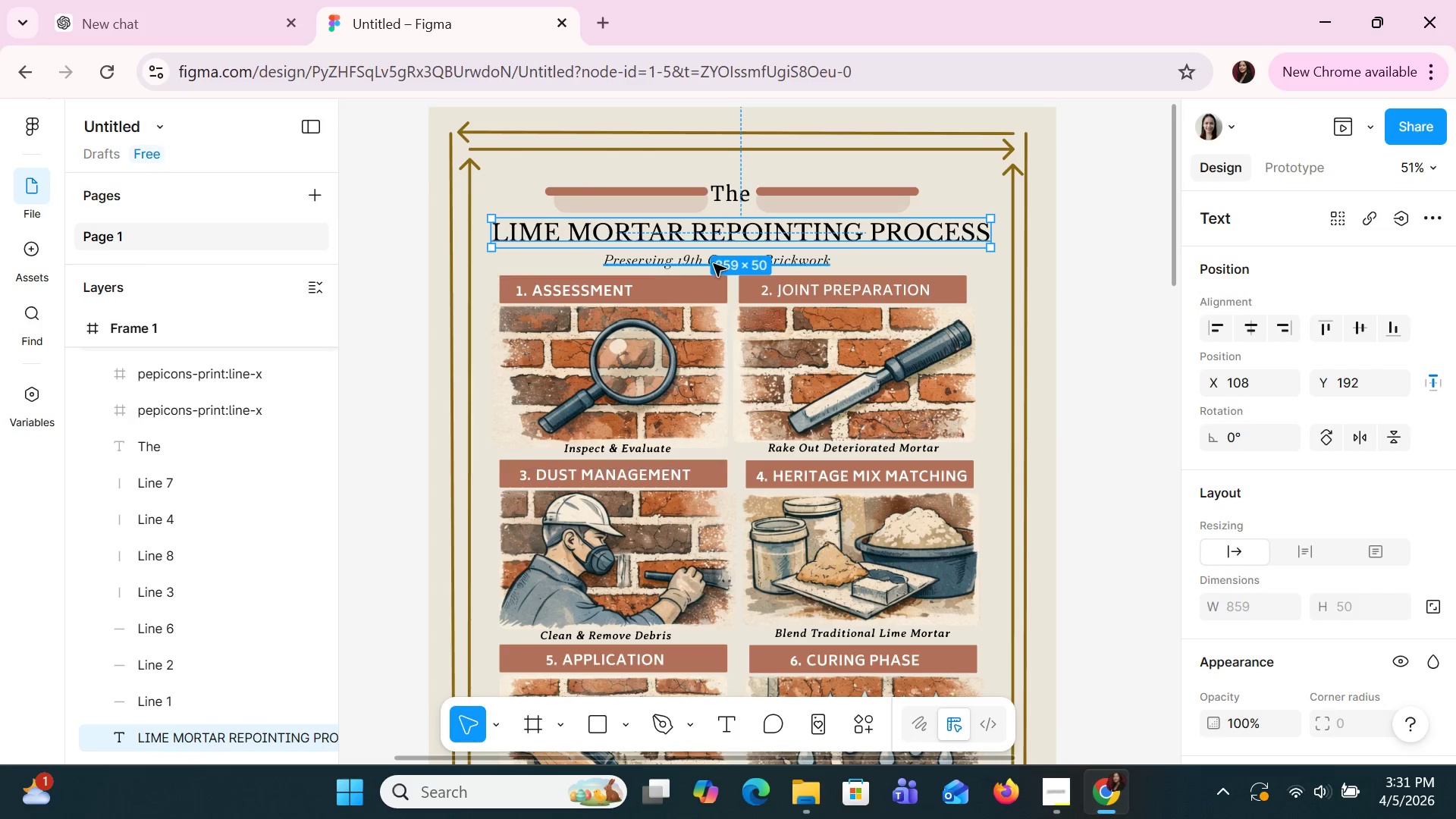 
left_click([714, 264])
 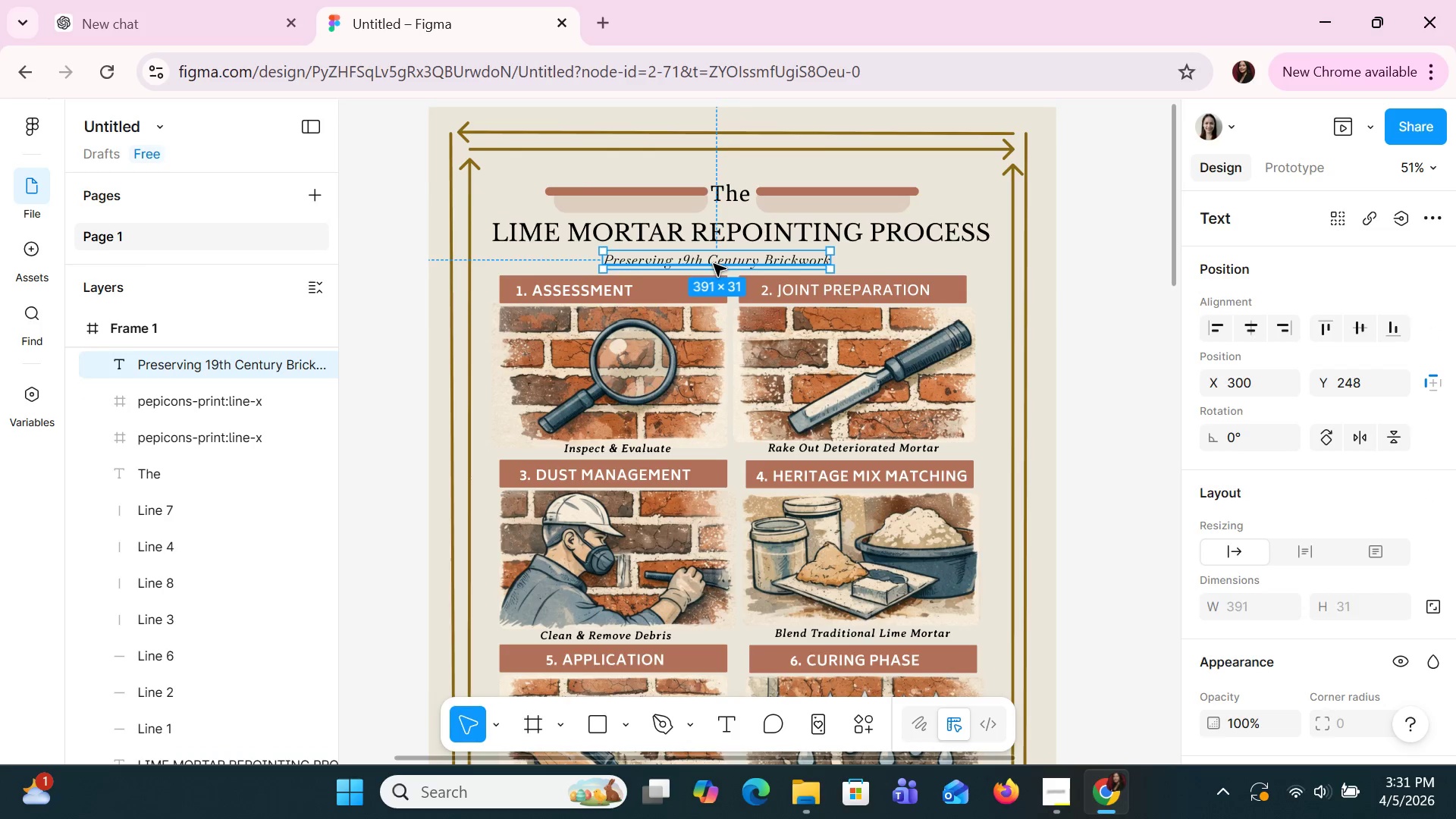 
key(ArrowUp)
 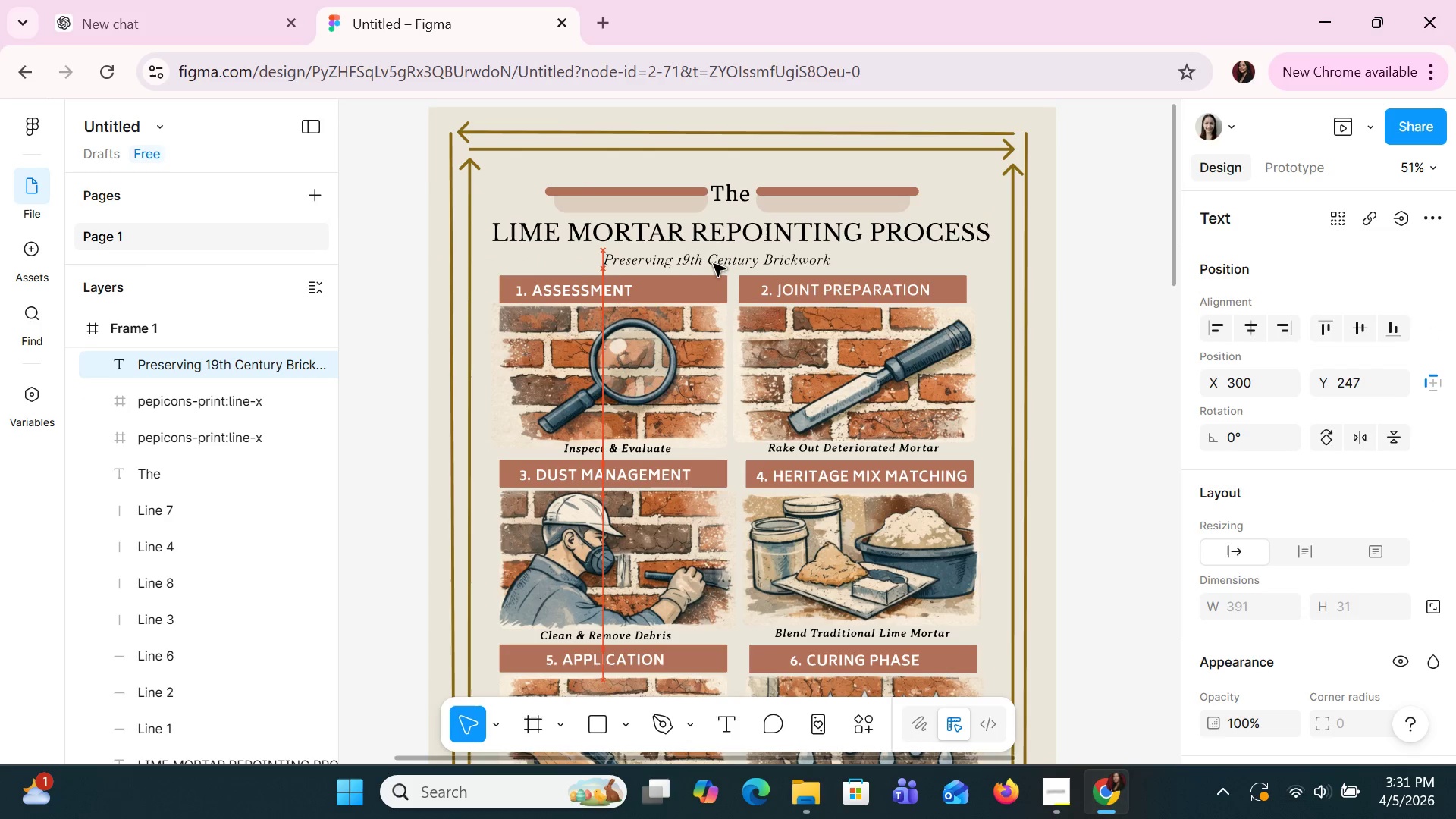 
key(ArrowUp)
 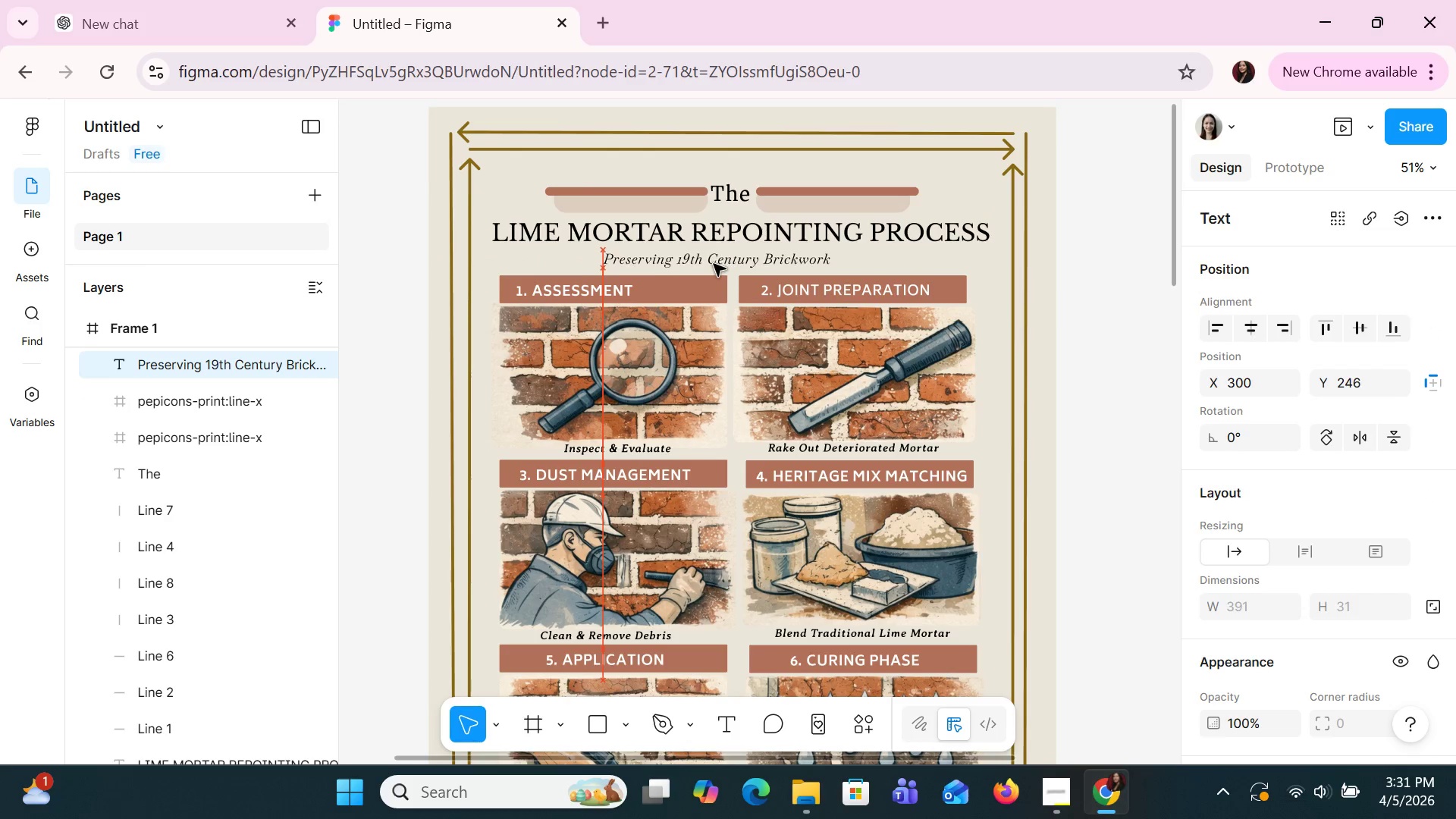 
key(ArrowUp)
 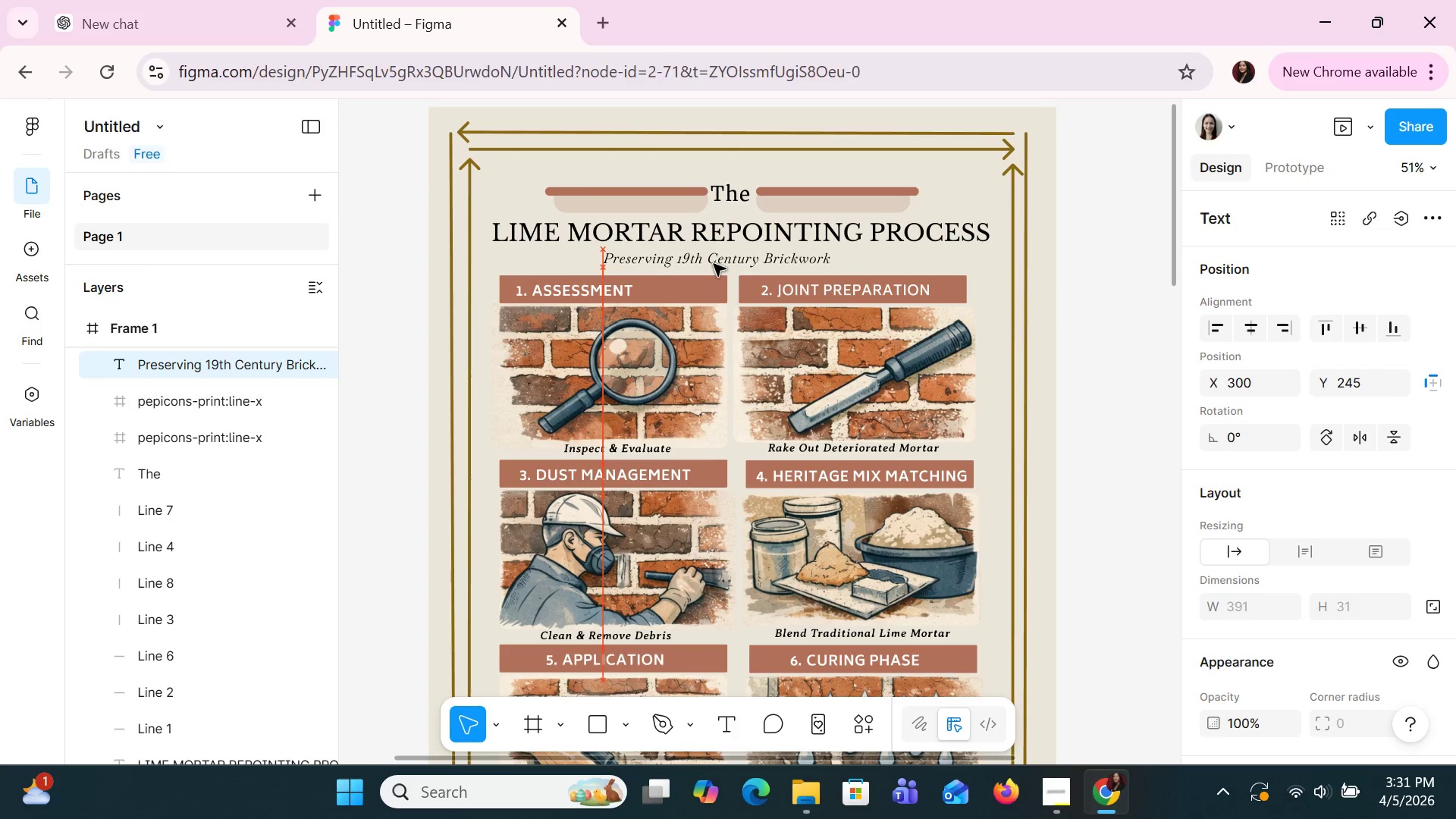 
key(ArrowUp)
 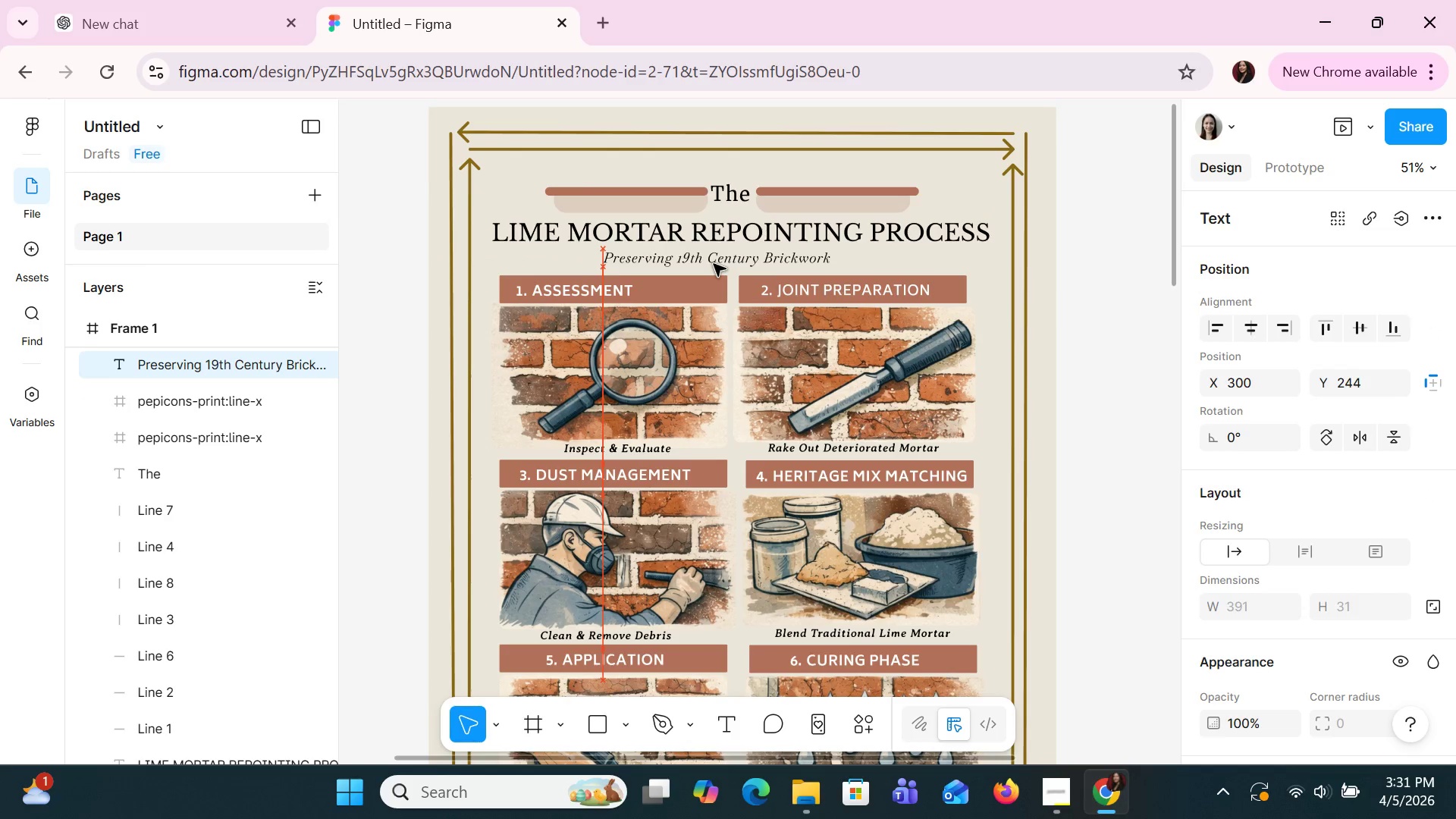 
key(ArrowUp)
 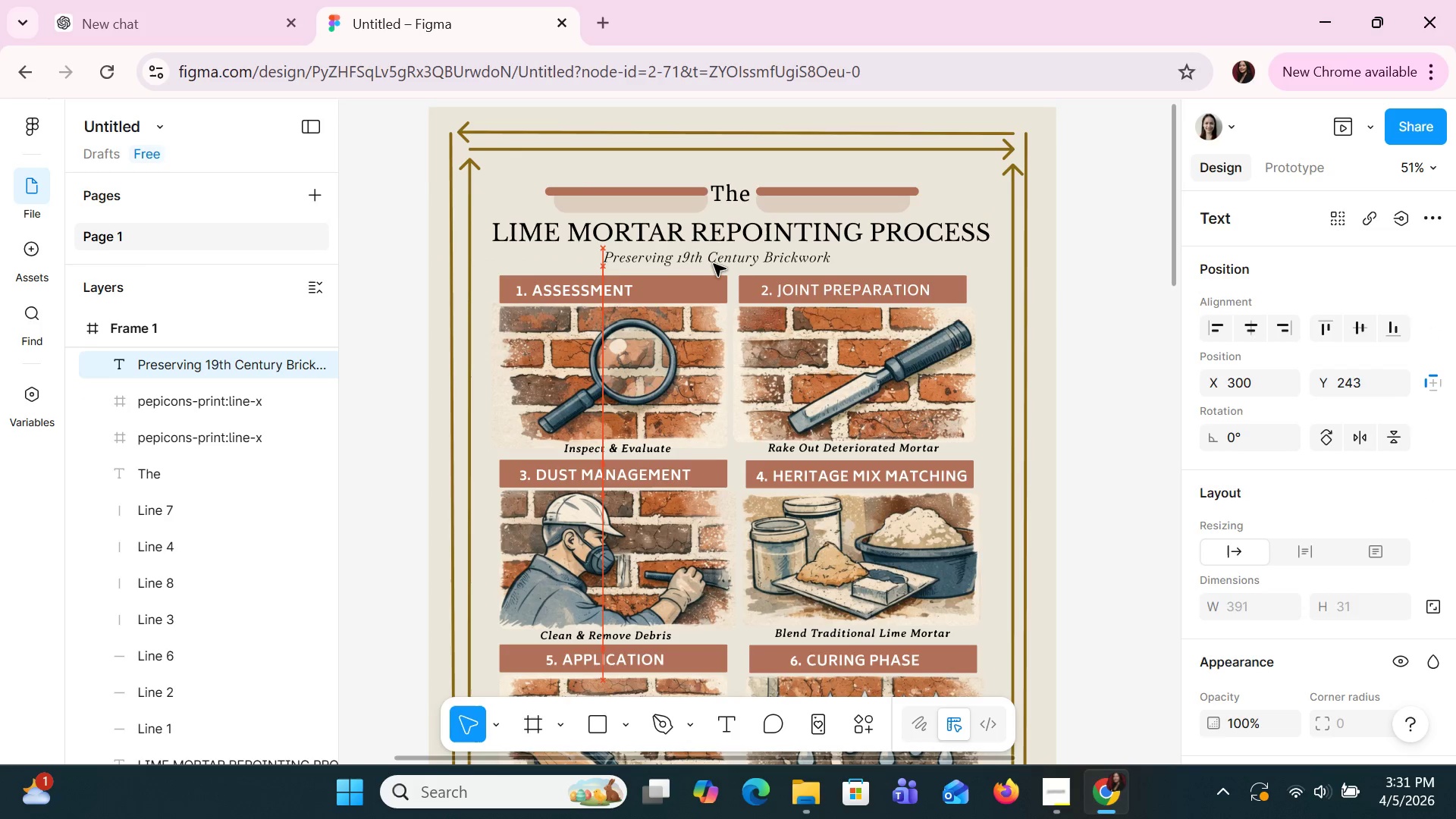 
key(ArrowUp)
 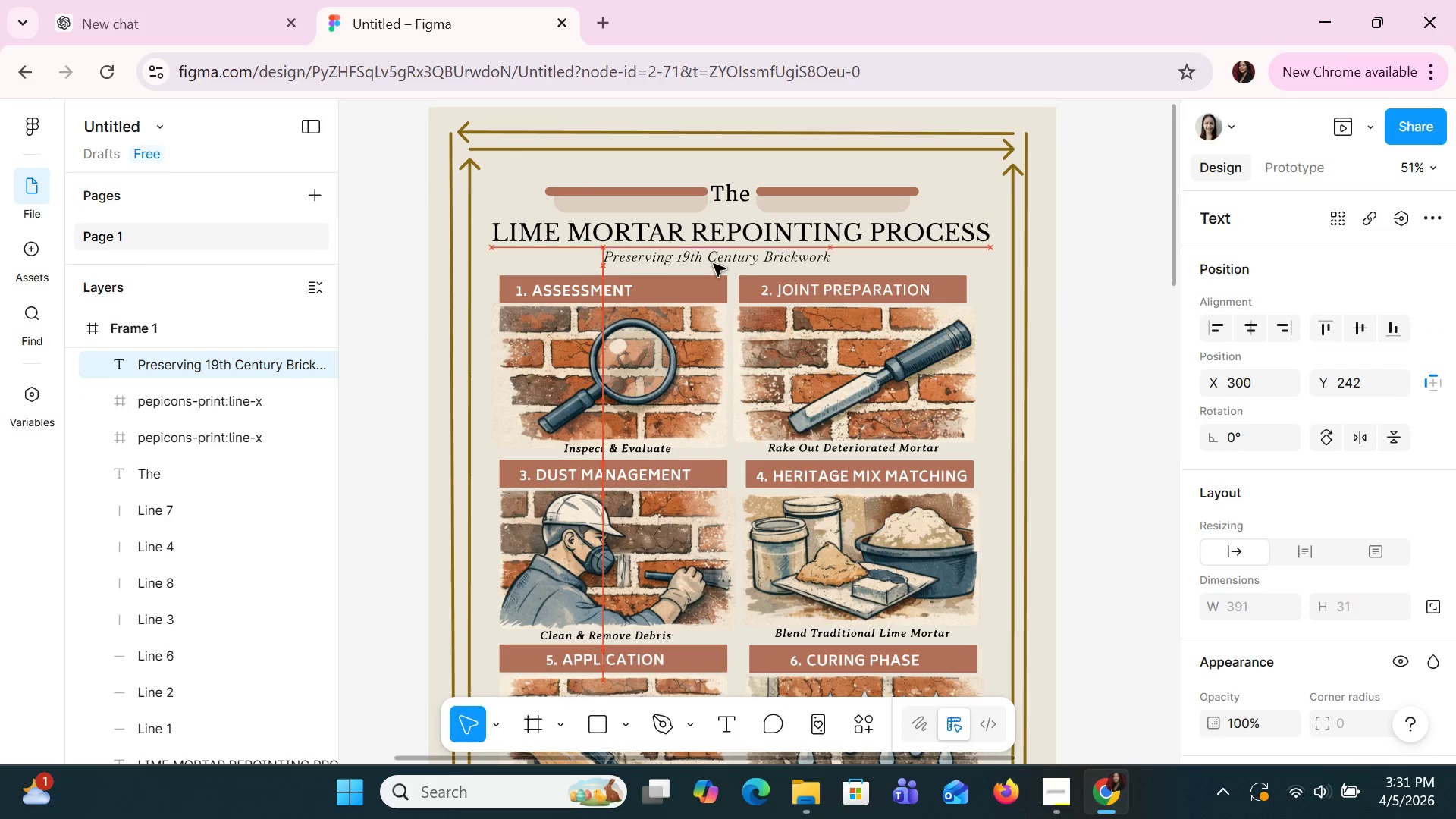 
key(ArrowUp)
 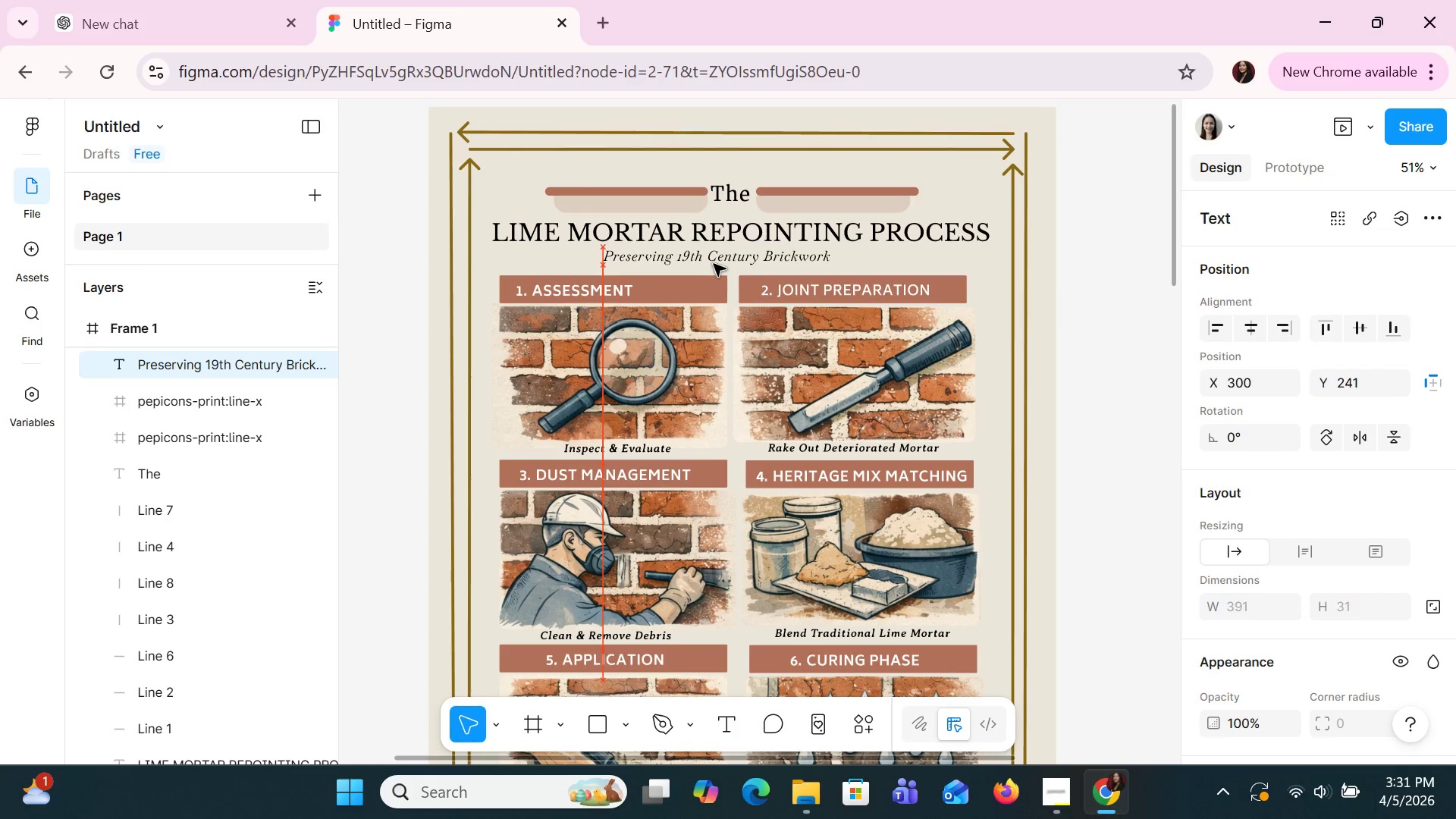 
key(ArrowUp)
 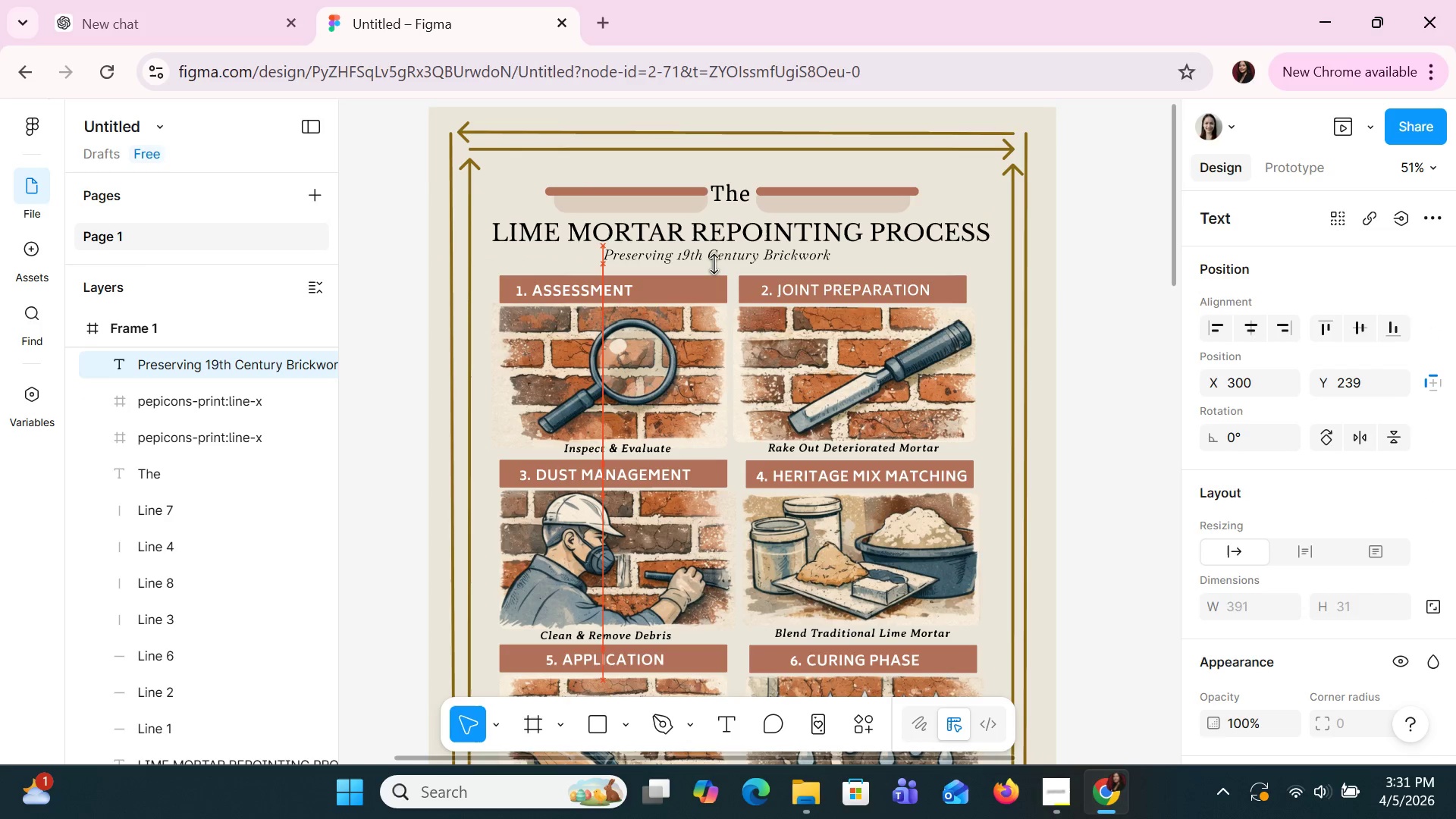 
key(ArrowUp)
 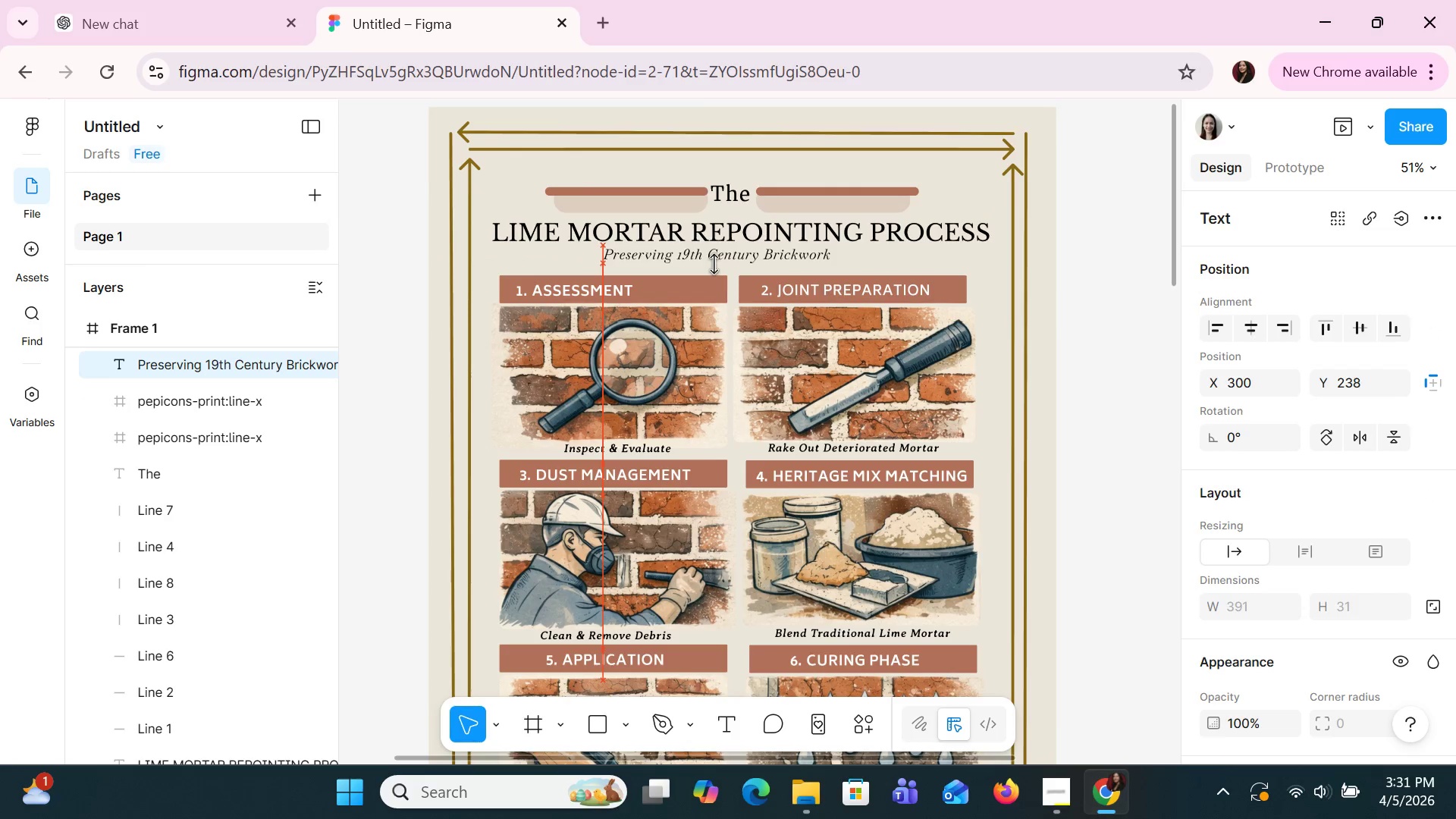 
key(ArrowUp)
 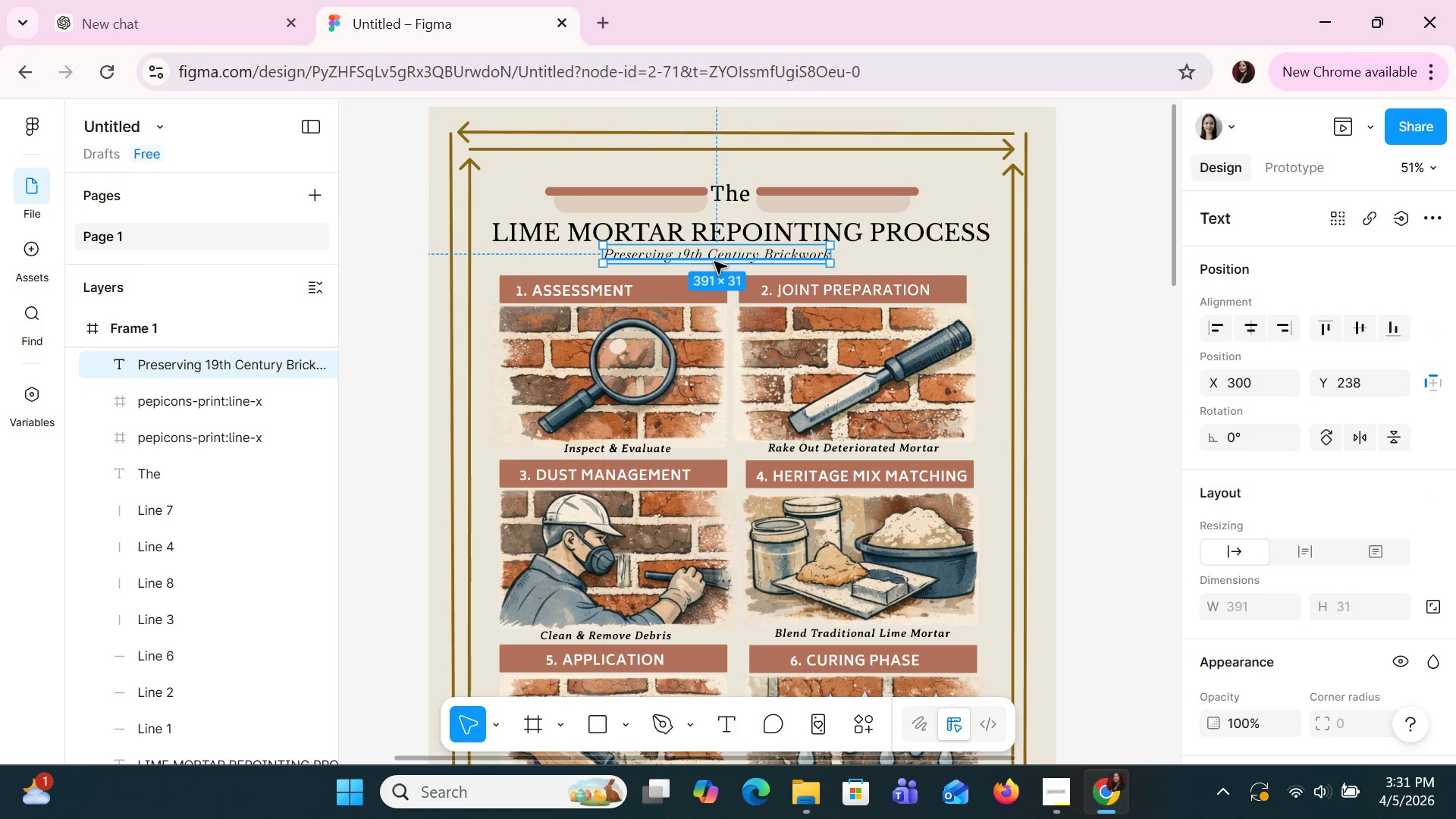 
key(ArrowUp)
 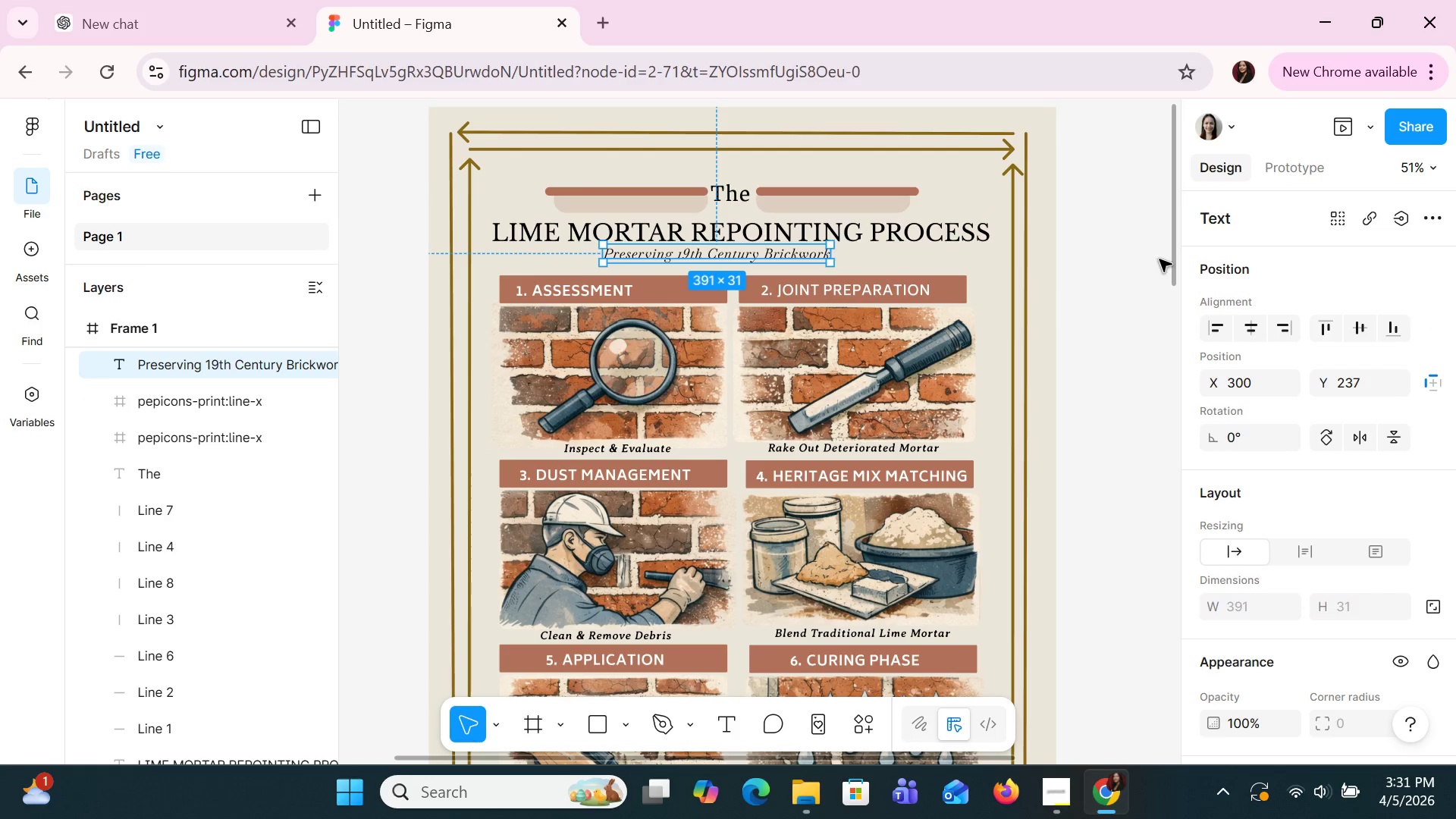 
left_click([1128, 263])
 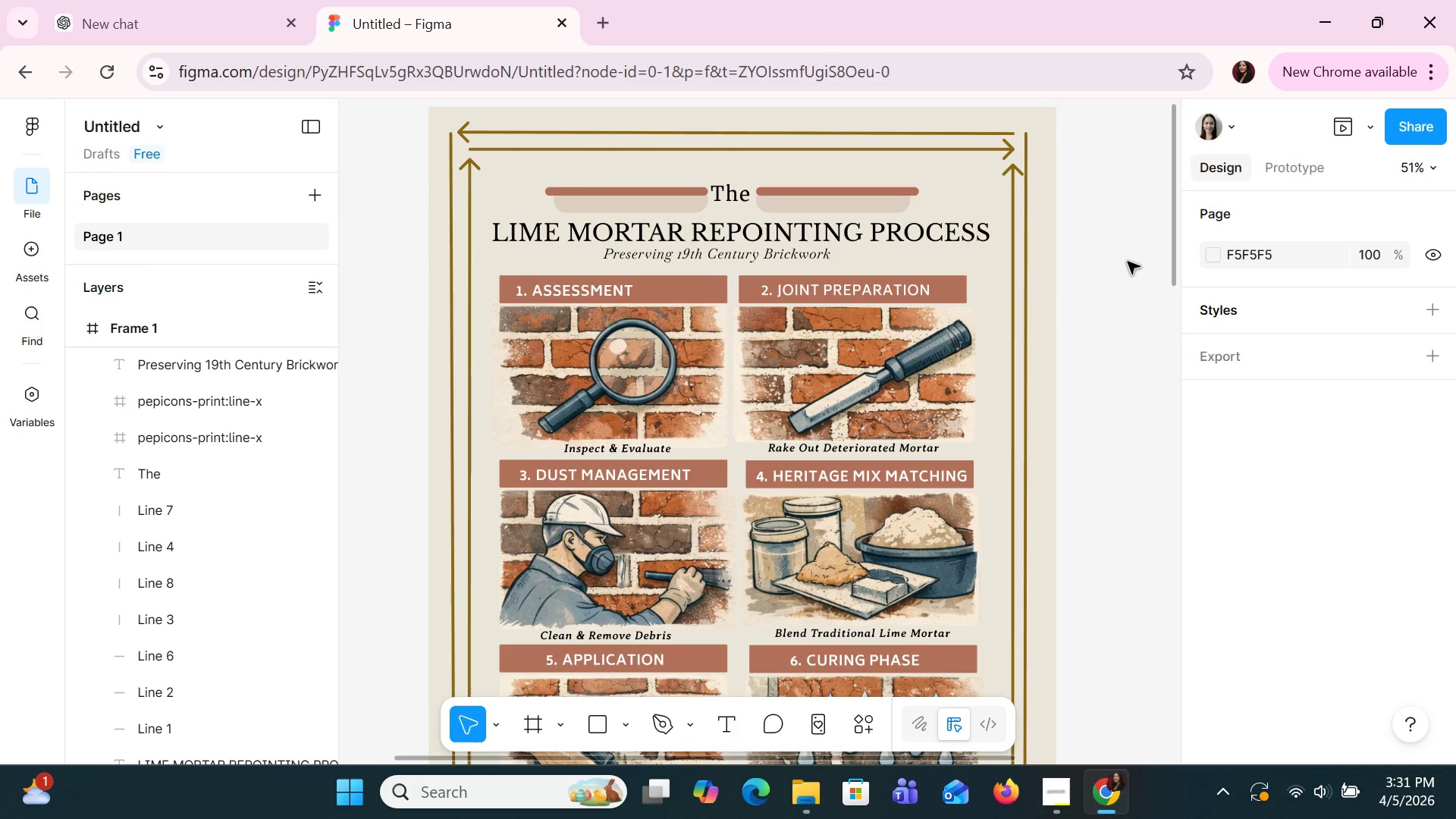 
hold_key(key=ControlLeft, duration=0.73)
scroll: coordinate [1128, 262], scroll_direction: down, amount: 4.0
 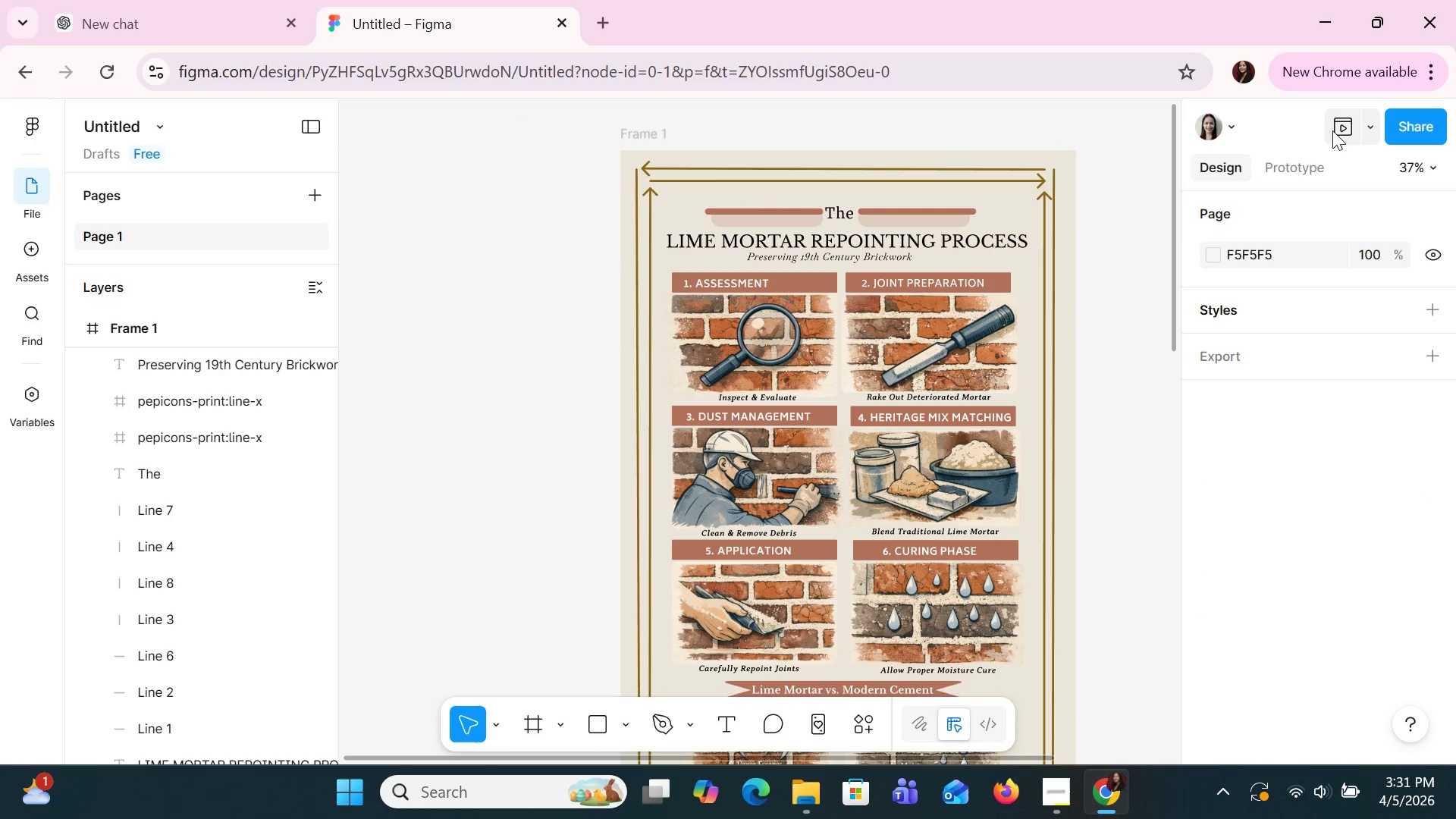 
left_click([1335, 129])
 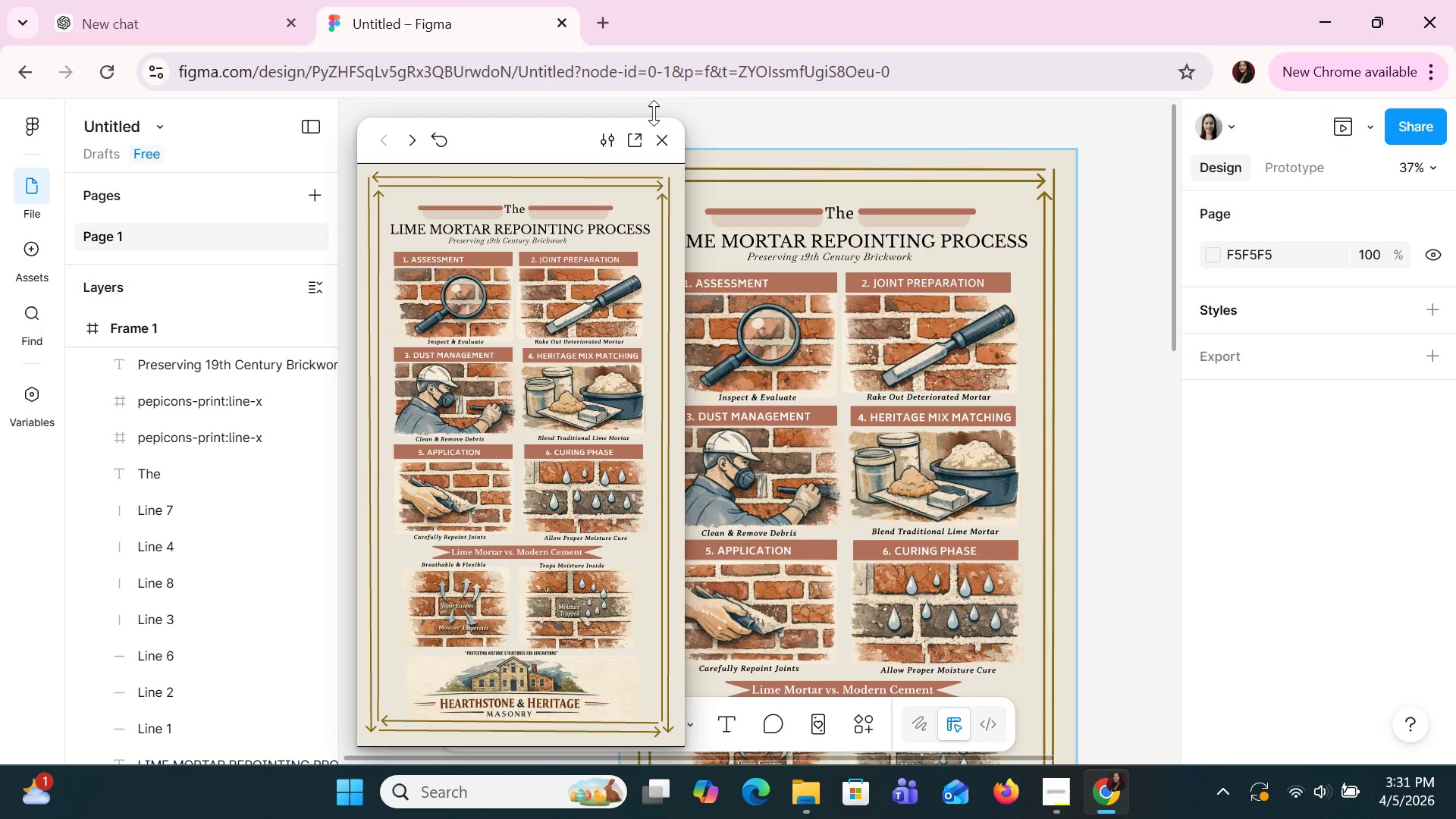 
left_click([657, 127])
 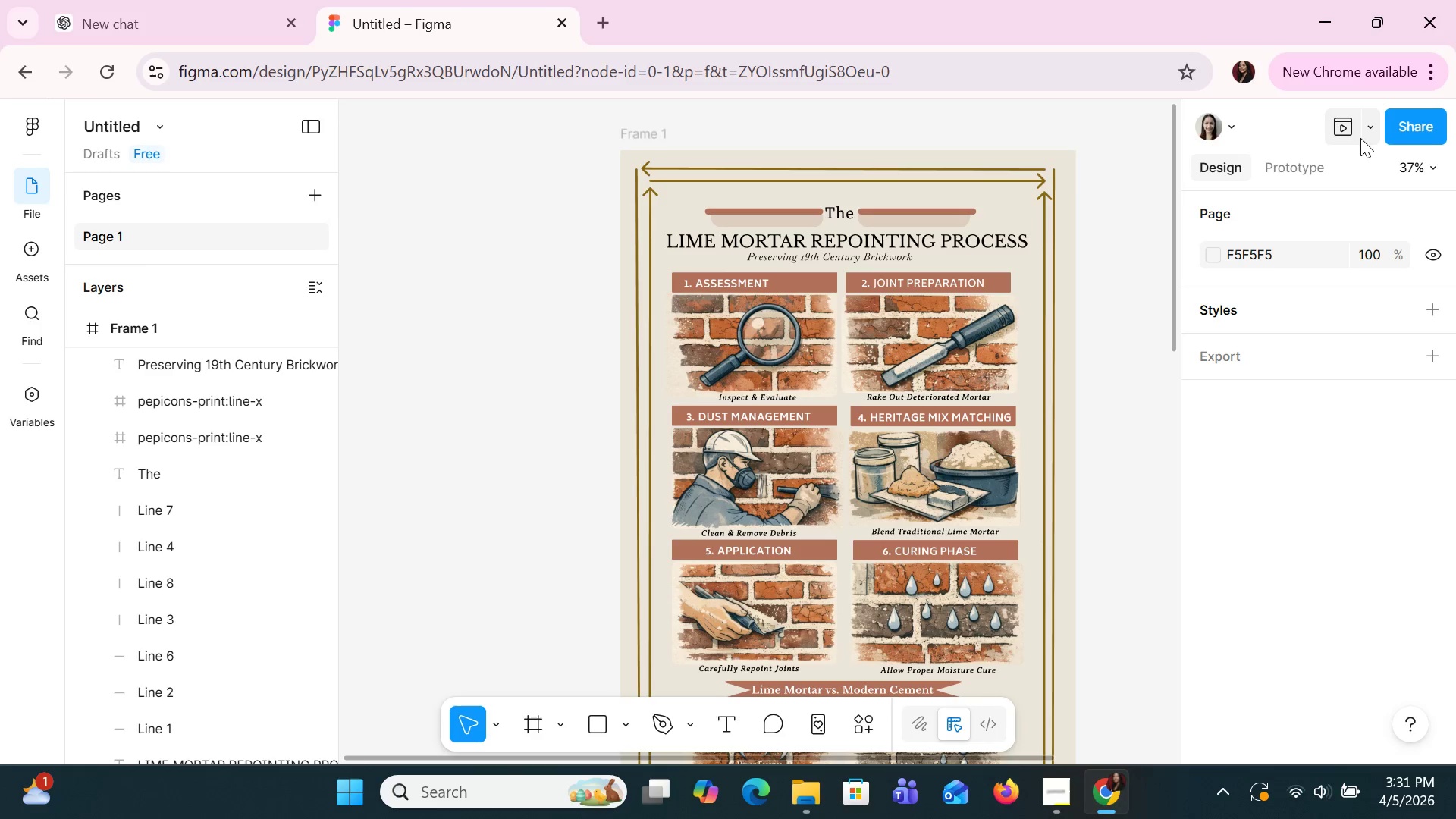 
left_click([1375, 131])
 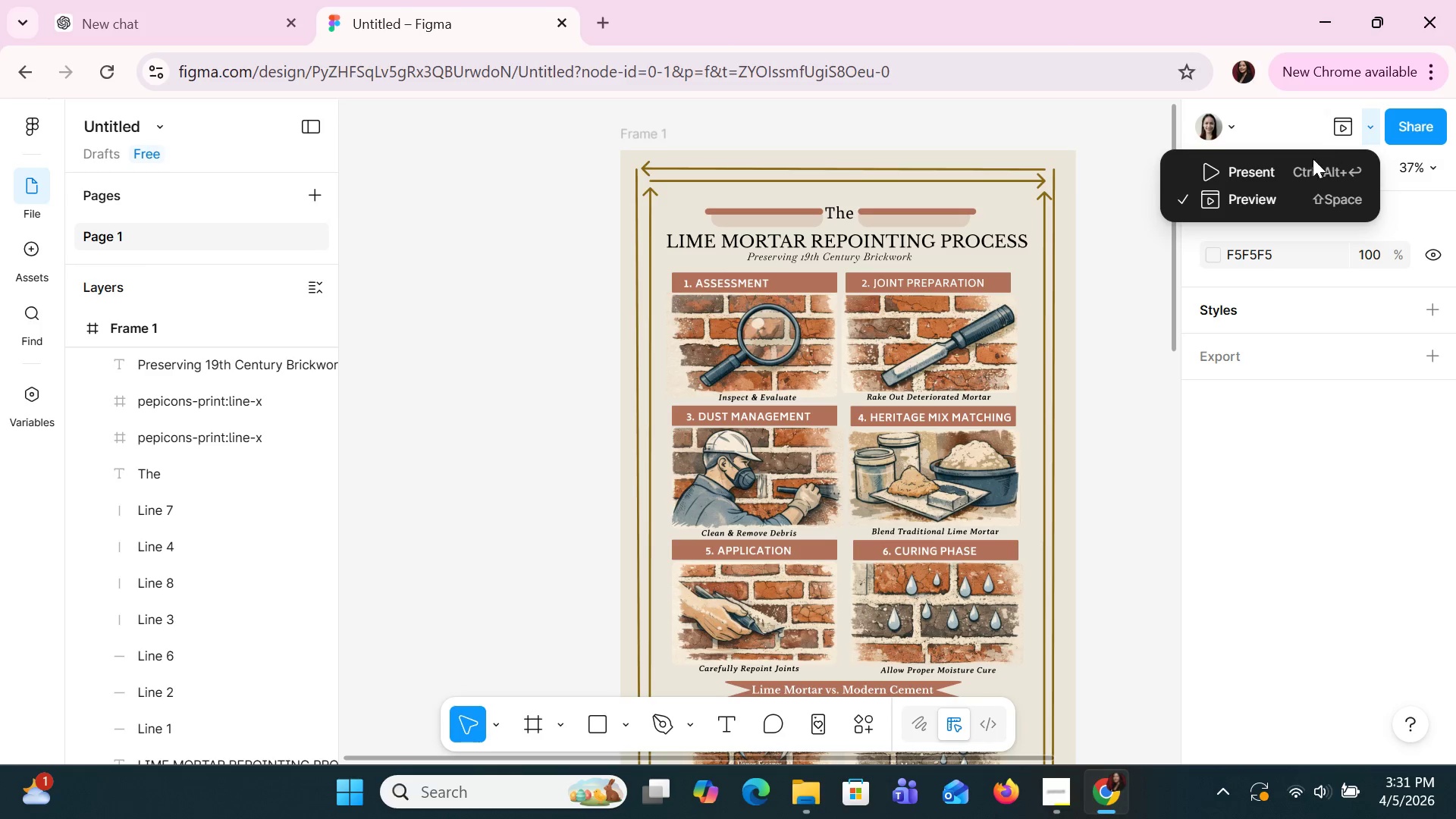 
left_click([1294, 171])
 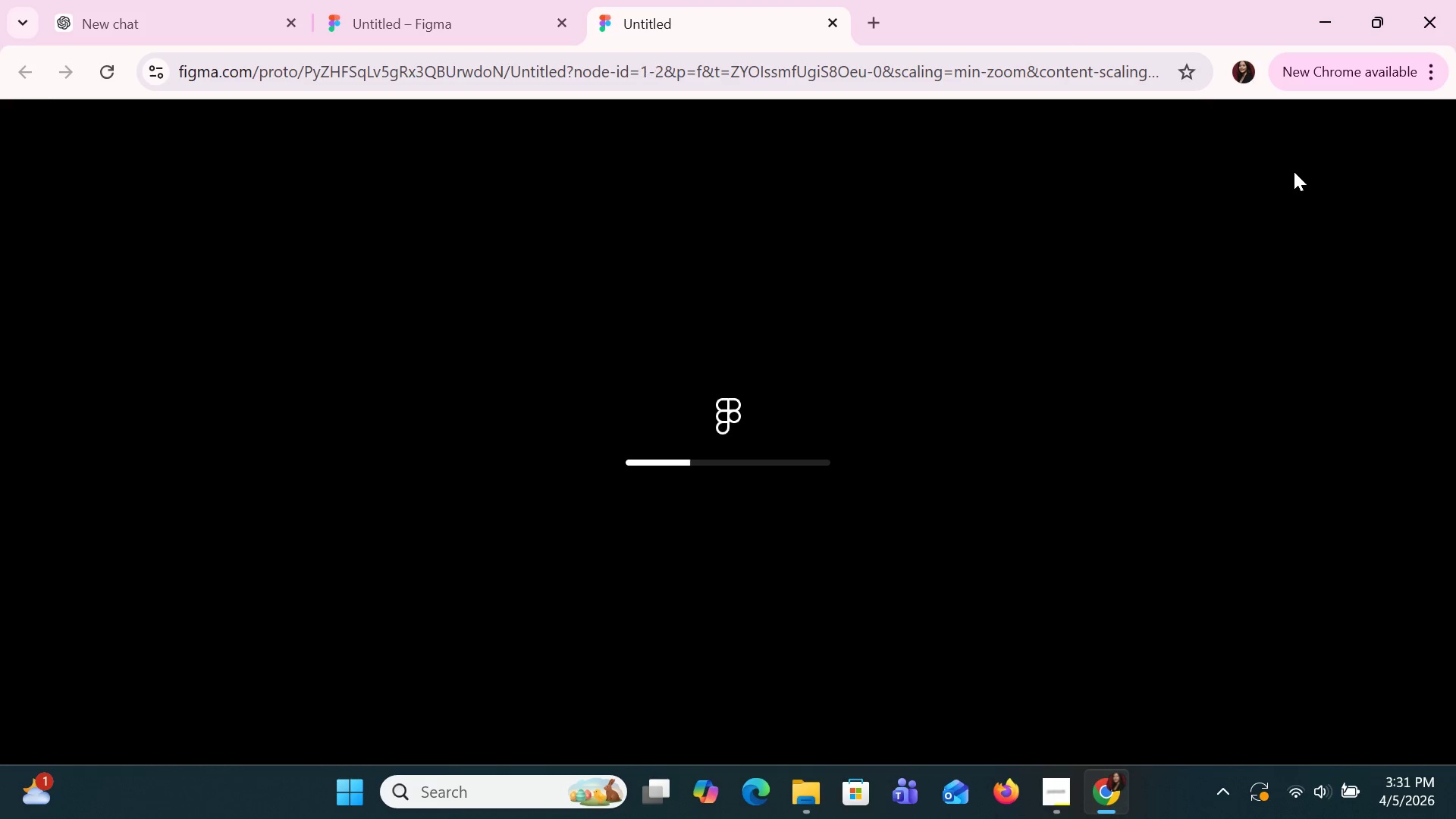 
wait(9.72)
 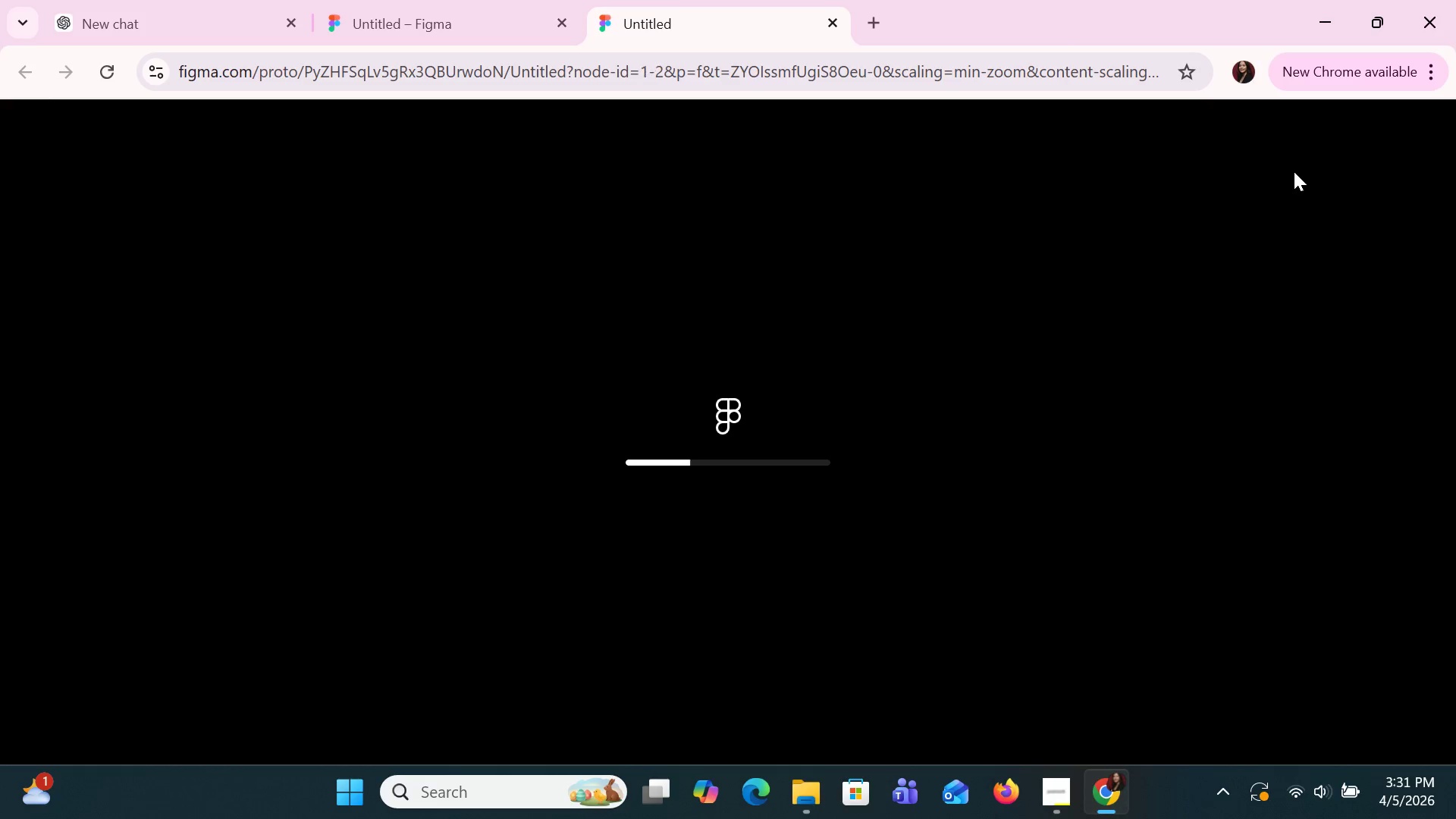 
scroll: coordinate [1294, 200], scroll_direction: down, amount: 9.0
 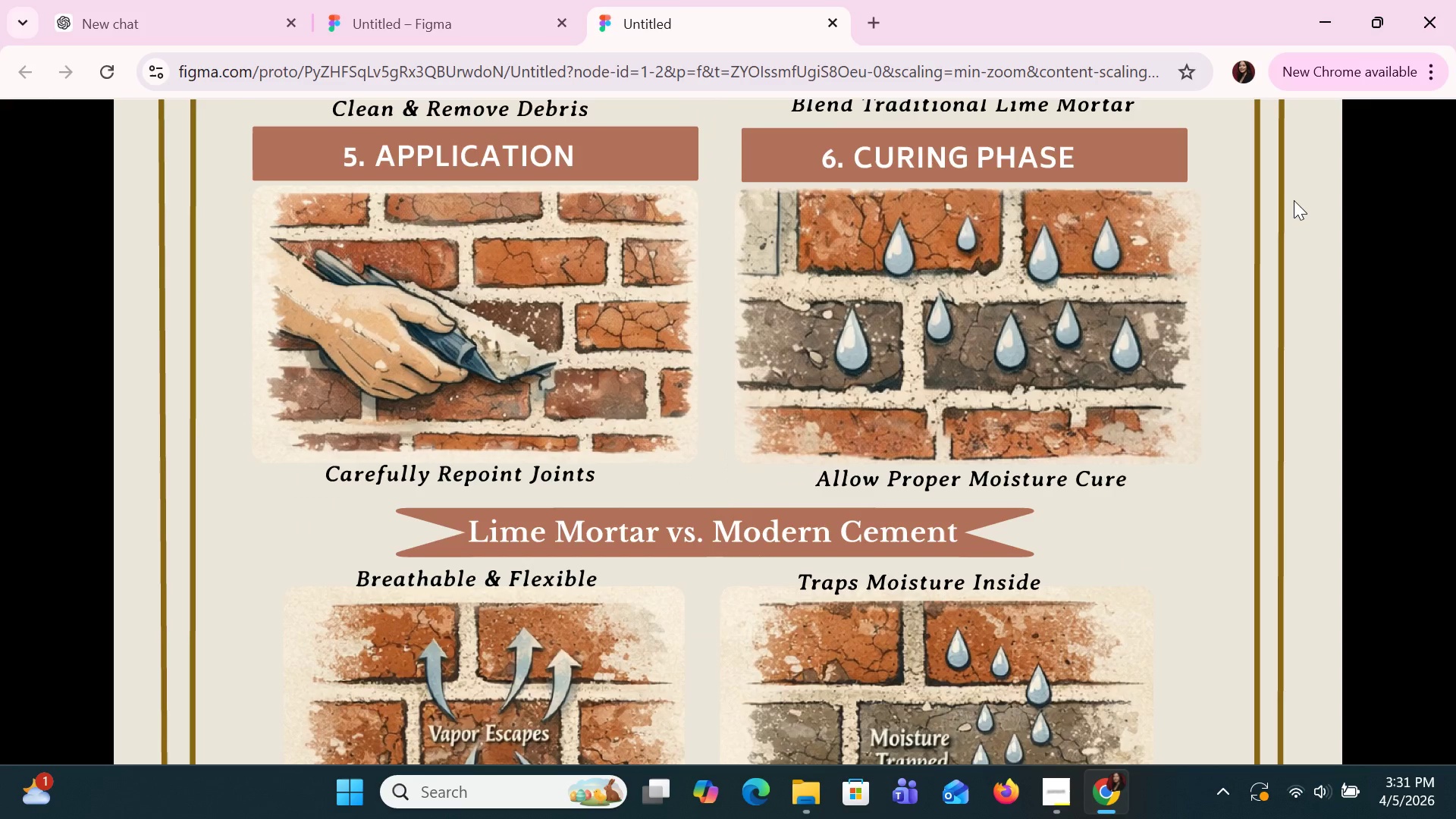 
scroll: coordinate [1294, 200], scroll_direction: down, amount: 2.0
 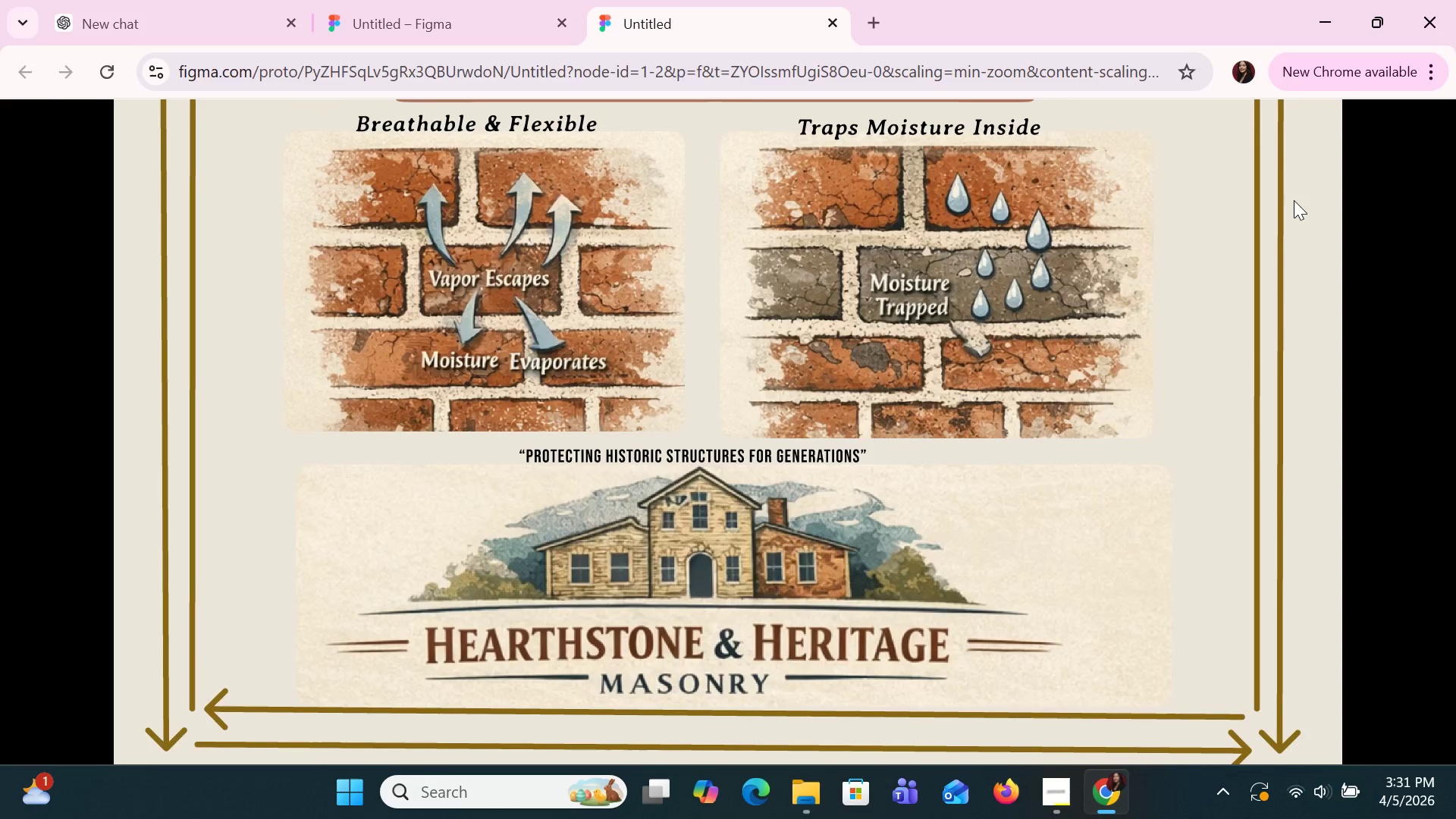 
wait(5.12)
 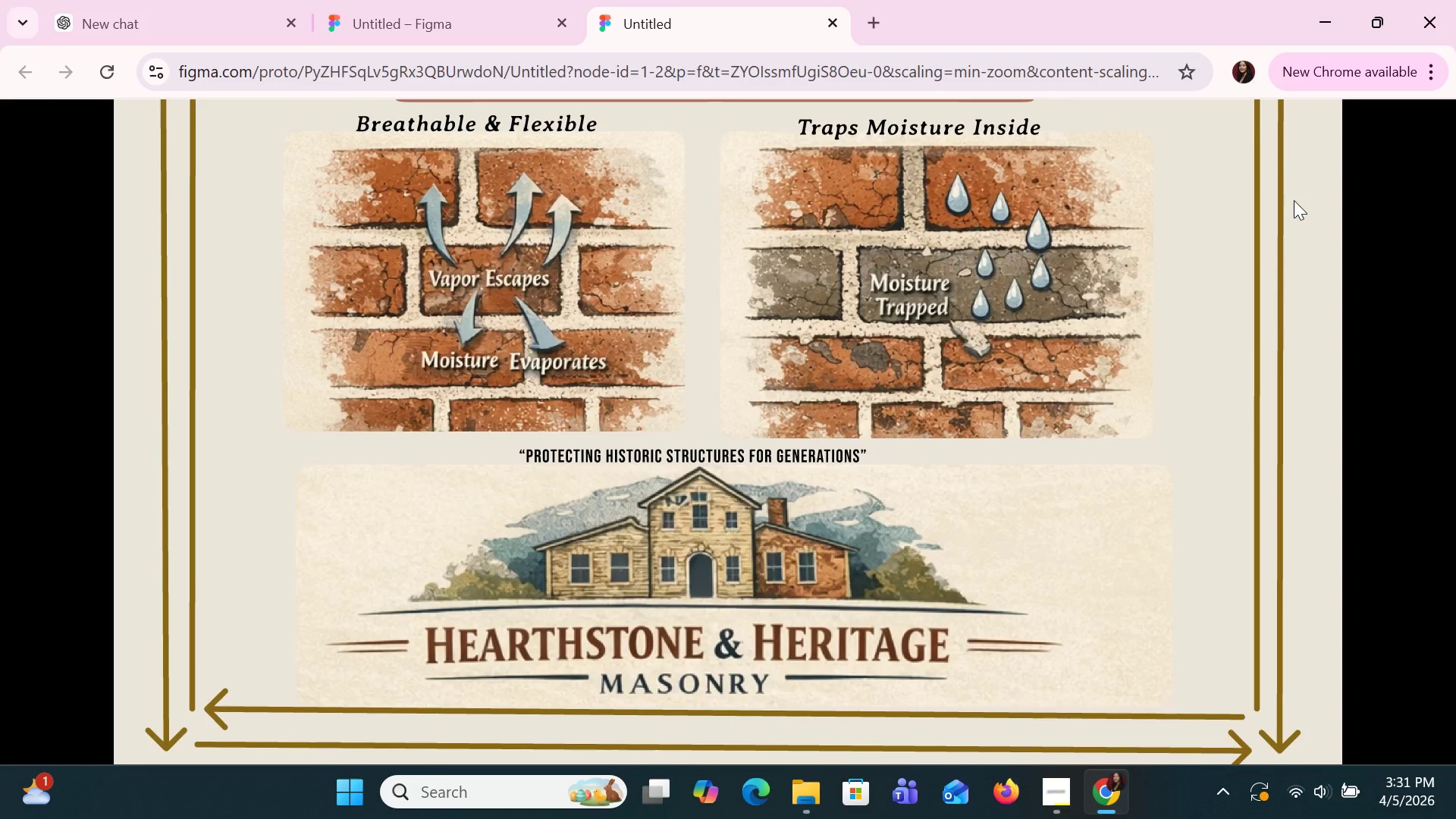 
scroll: coordinate [1294, 200], scroll_direction: down, amount: 2.0
 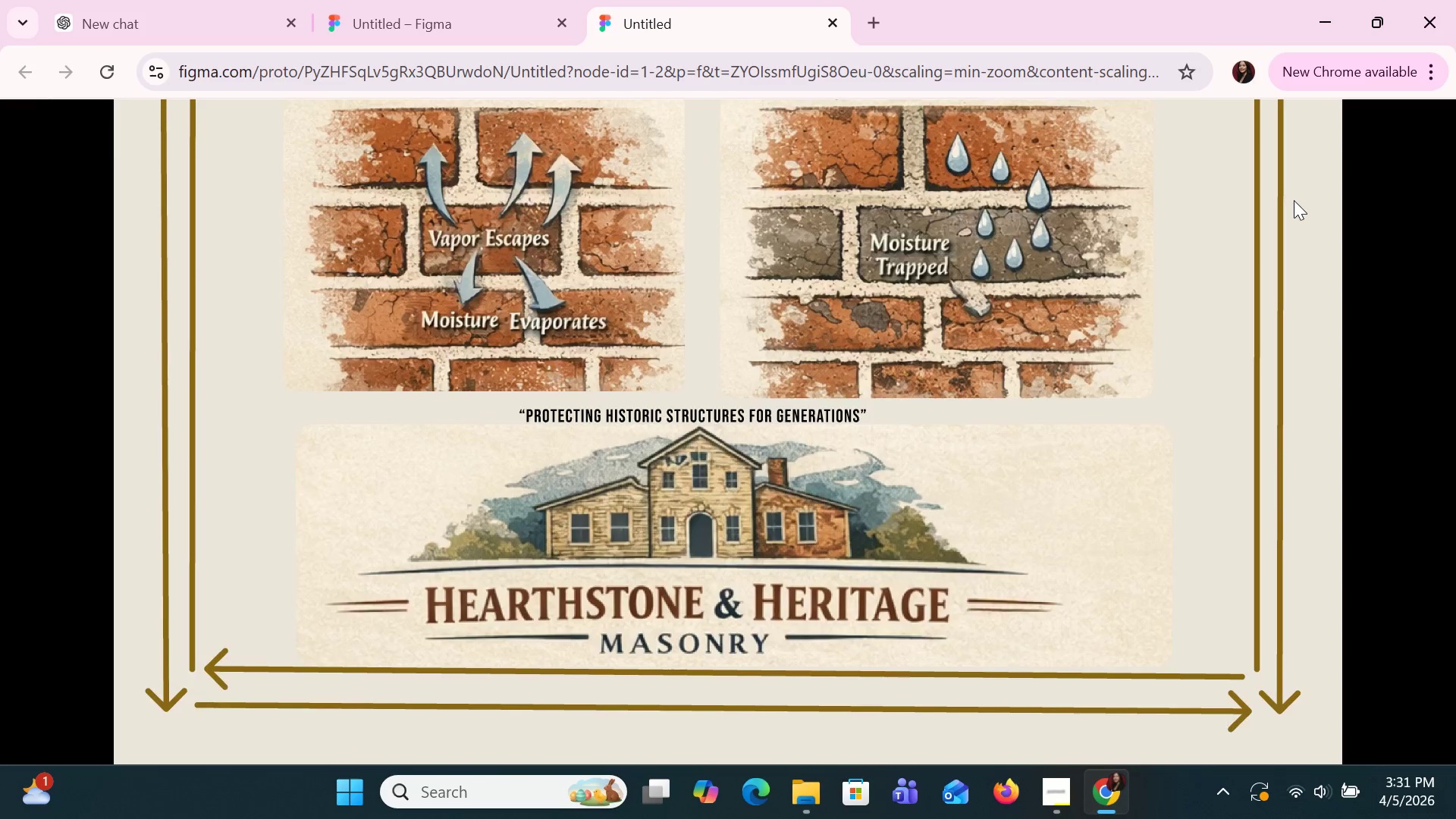 
scroll: coordinate [1294, 200], scroll_direction: up, amount: 8.0
 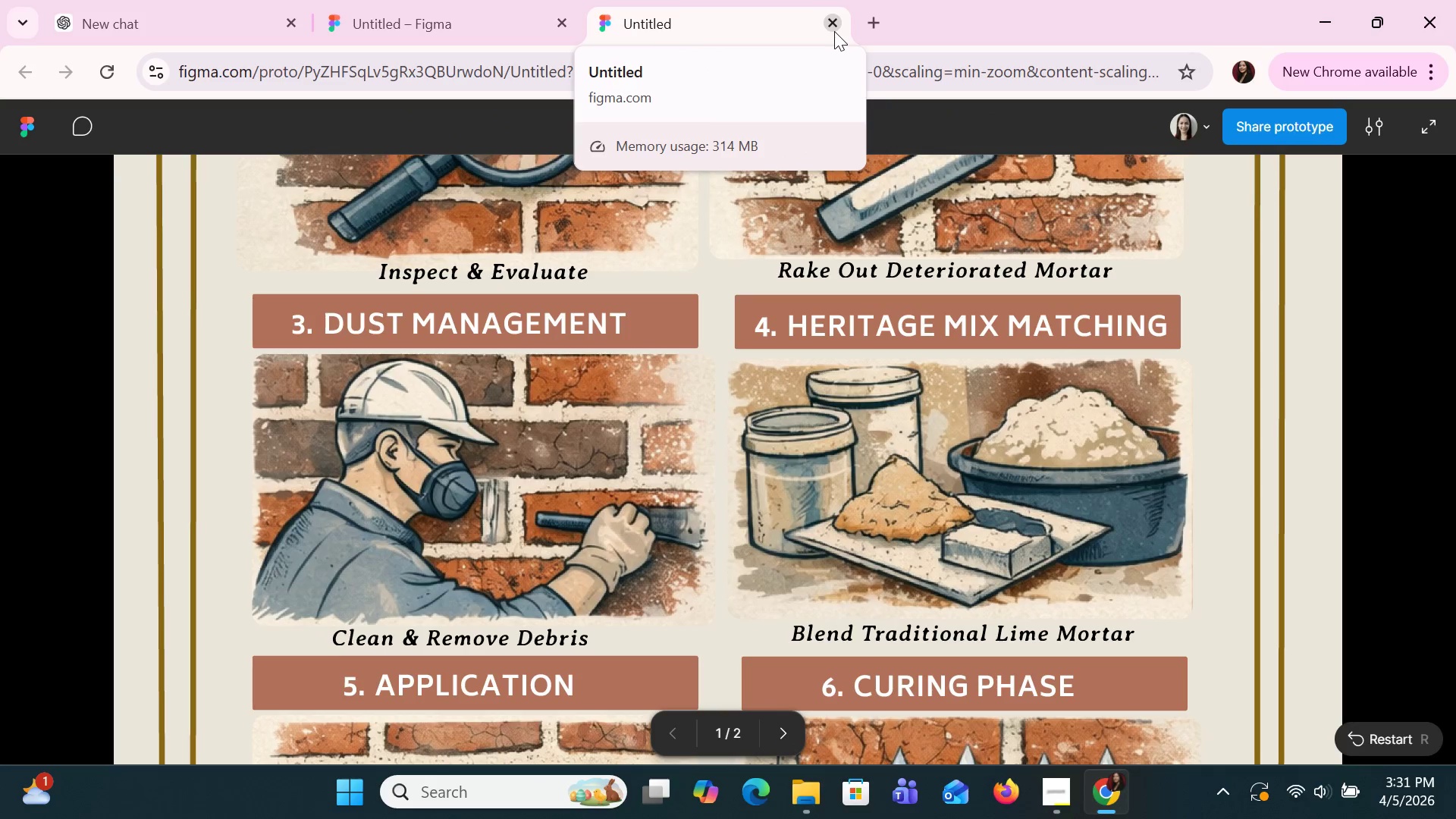 
left_click([834, 31])
 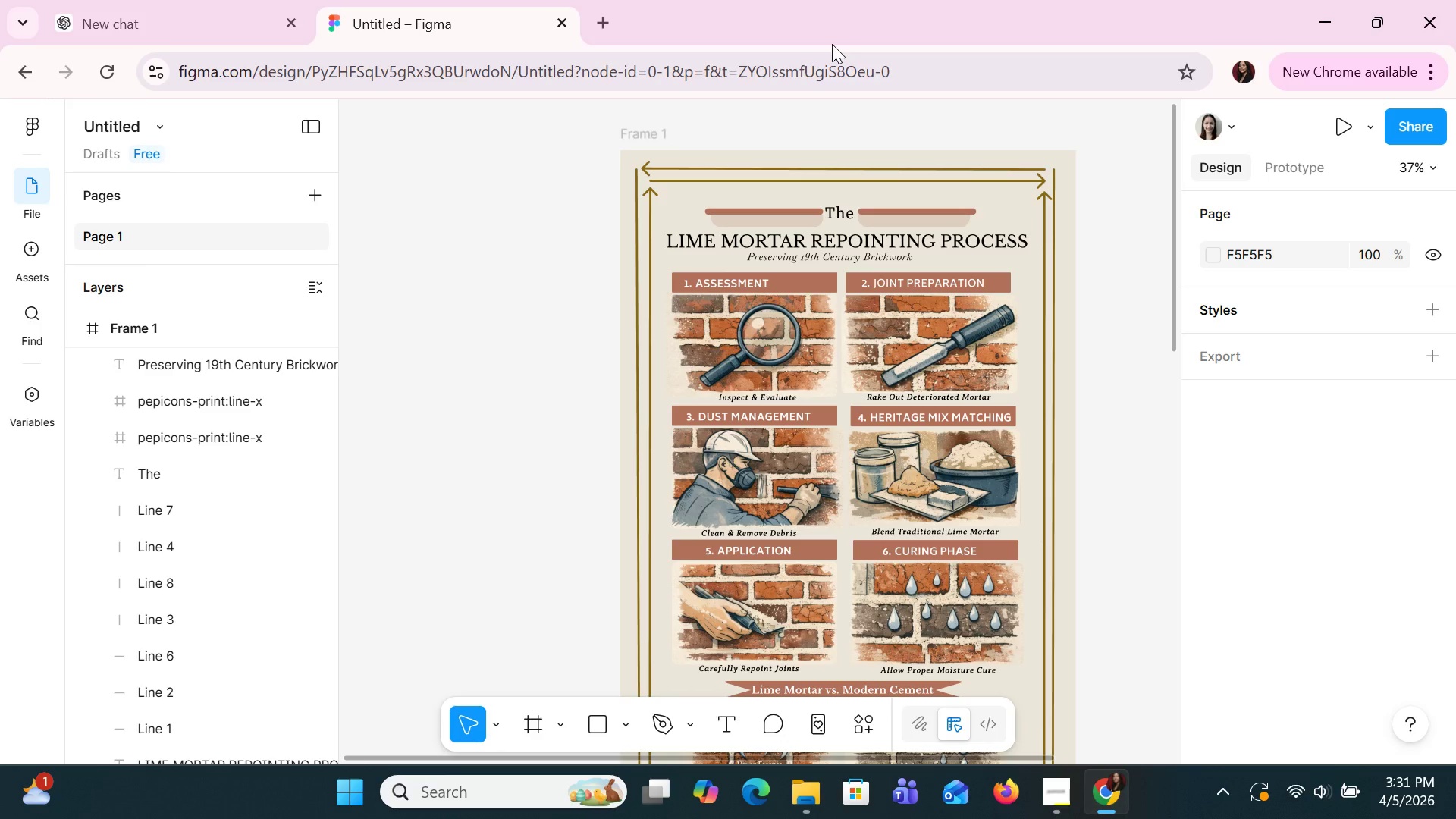 
key(Alt+AltLeft)
 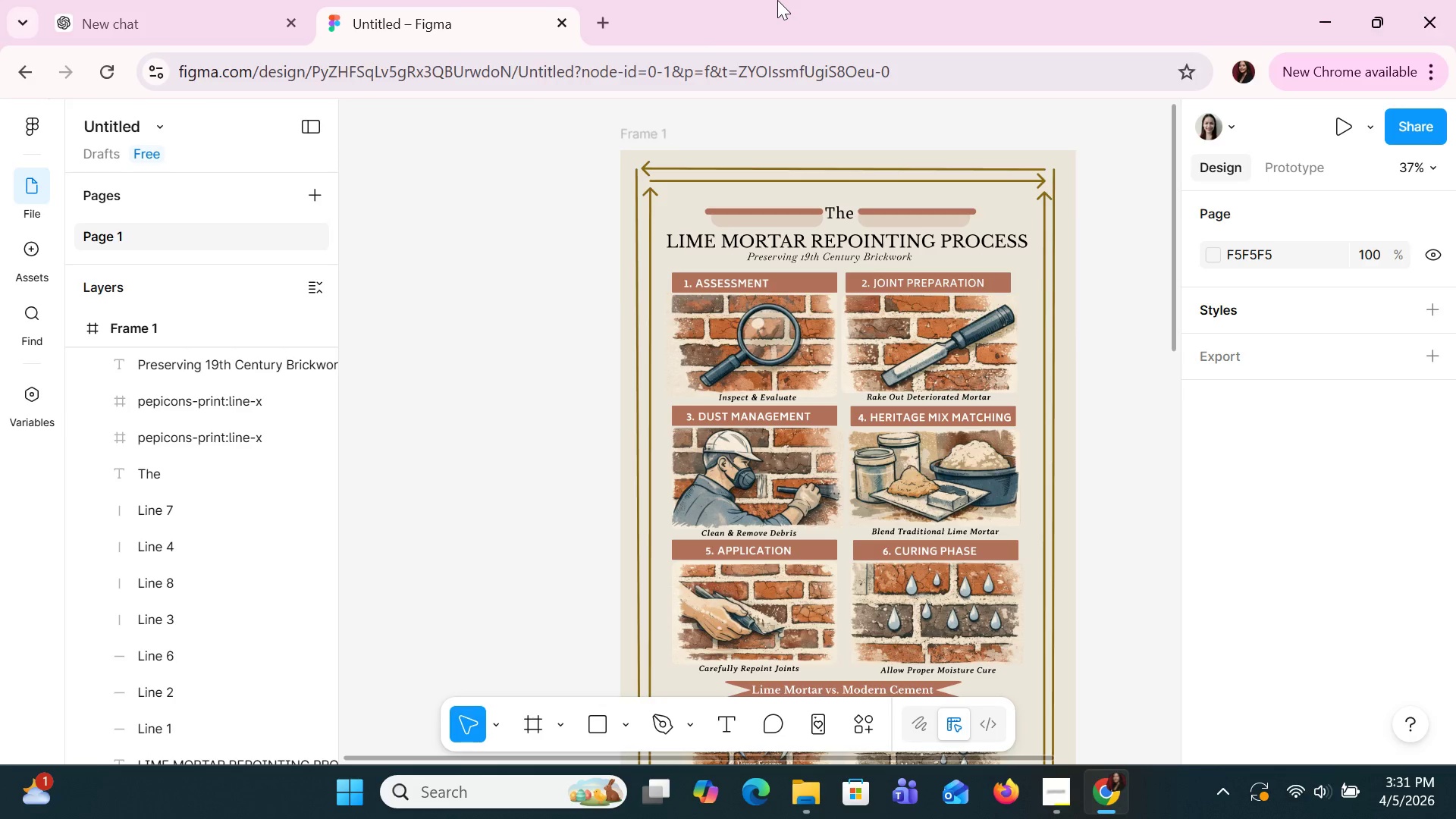 
key(Alt+Tab)